 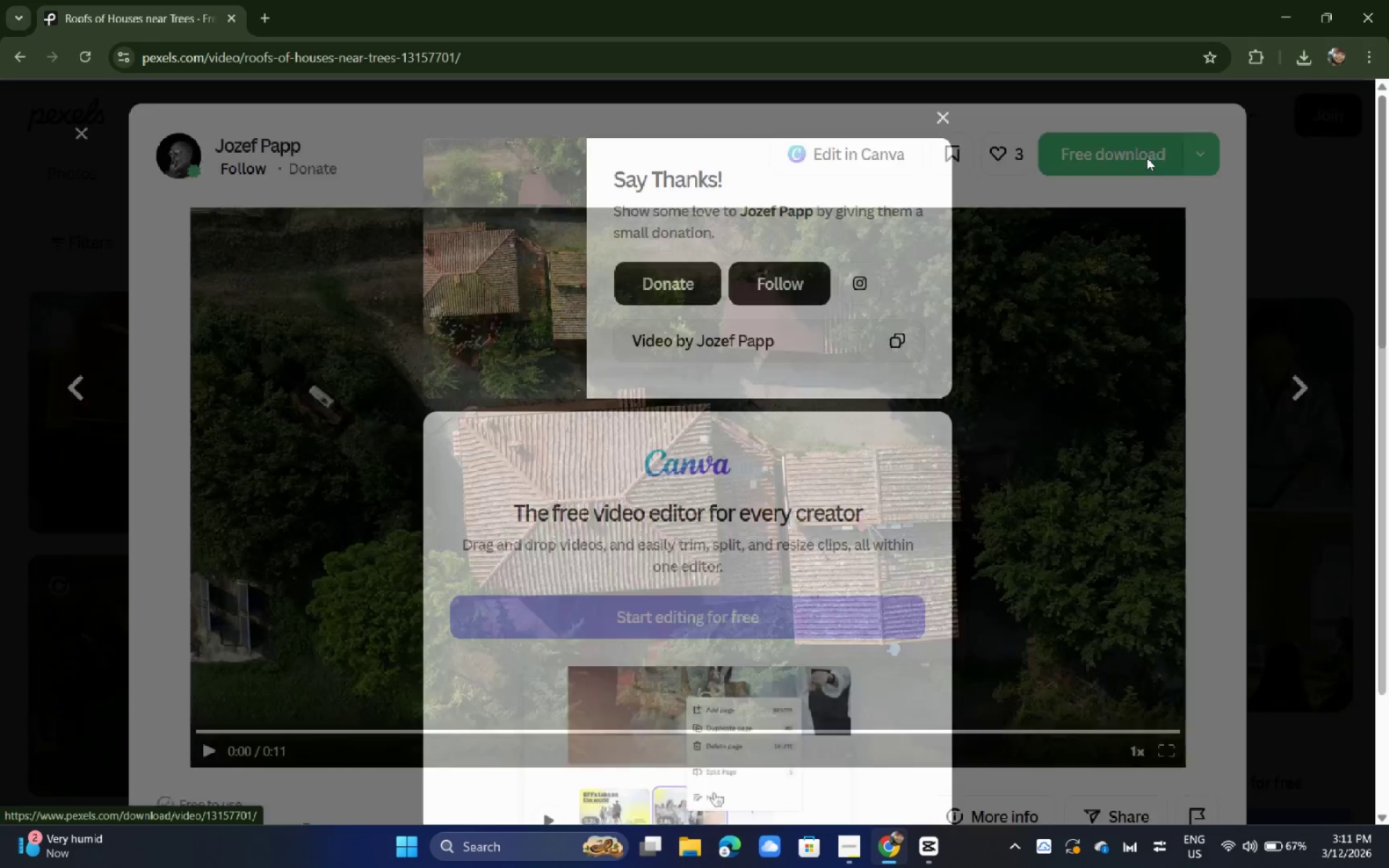 
left_click([1162, 320])
 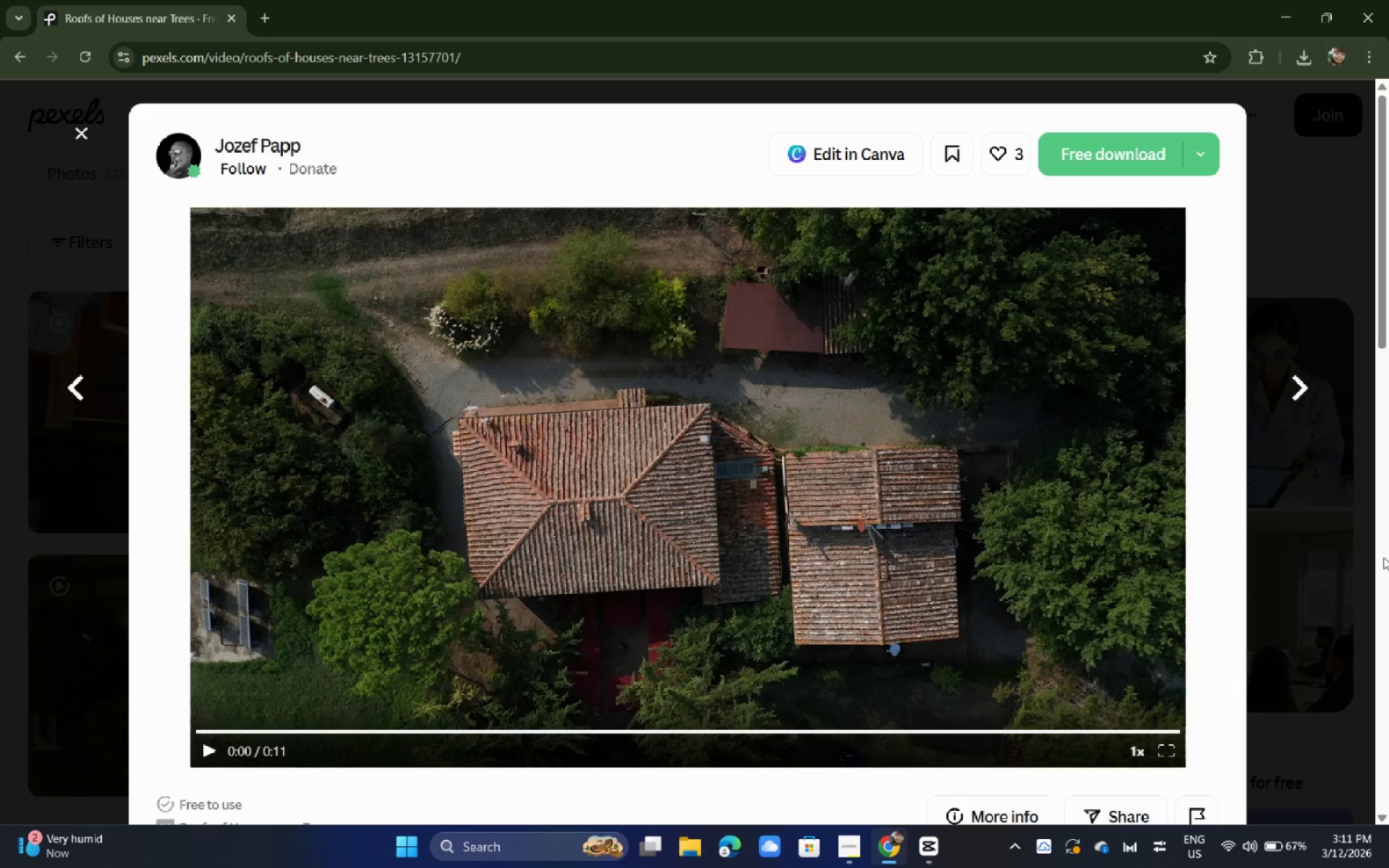 
left_click([1330, 536])
 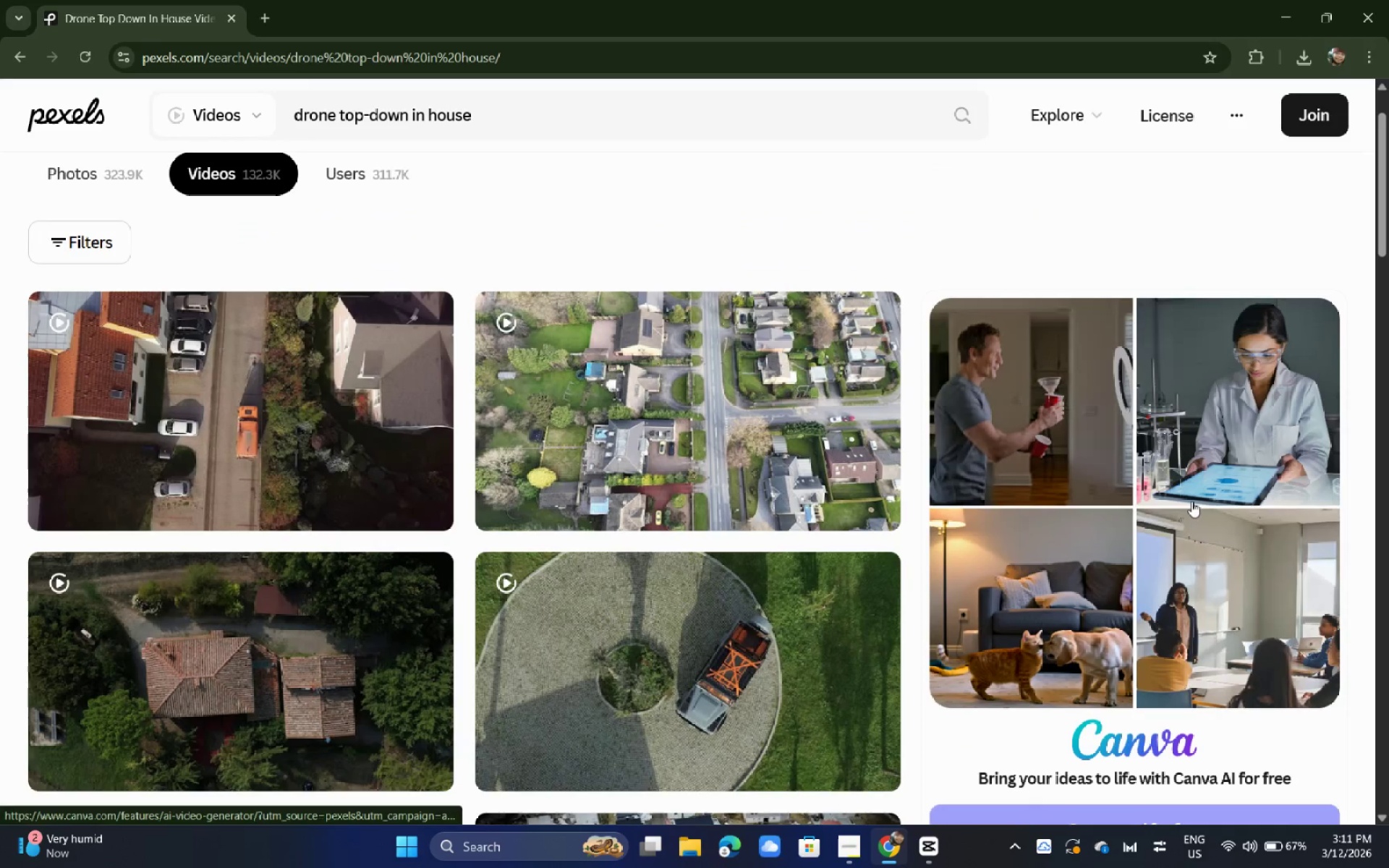 
scroll: coordinate [564, 482], scroll_direction: down, amount: 7.0
 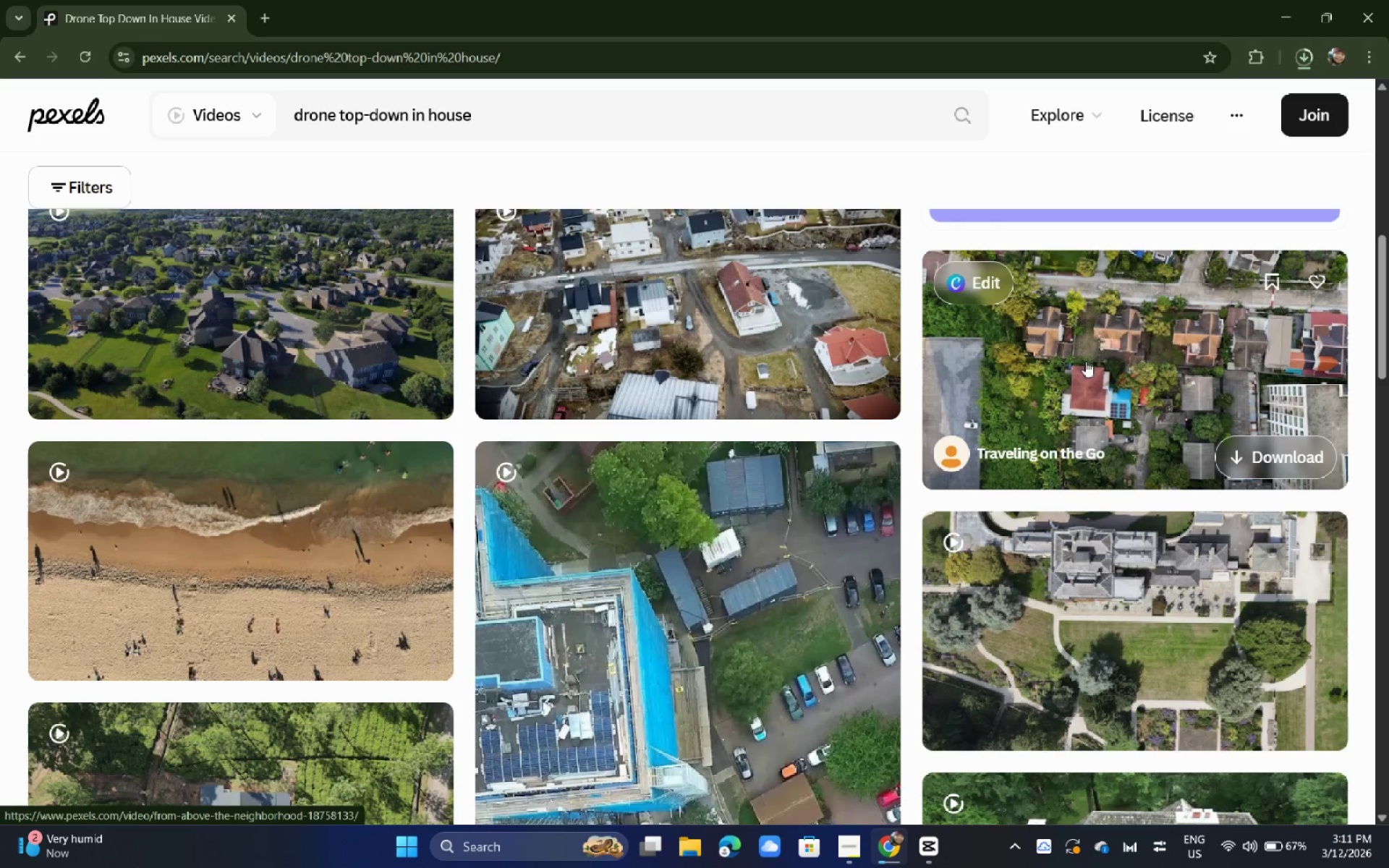 
left_click([1113, 564])
 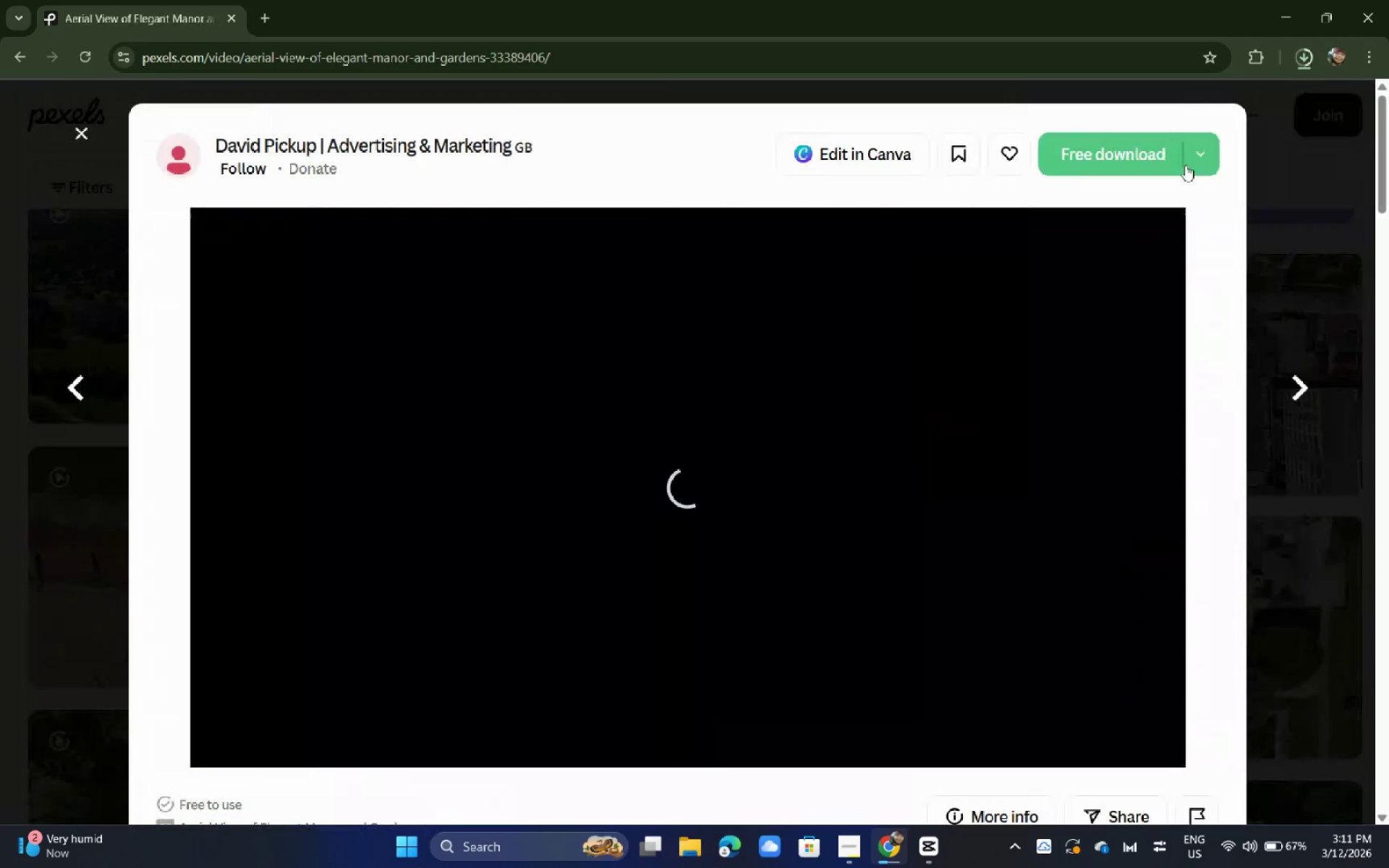 
left_click([1130, 145])
 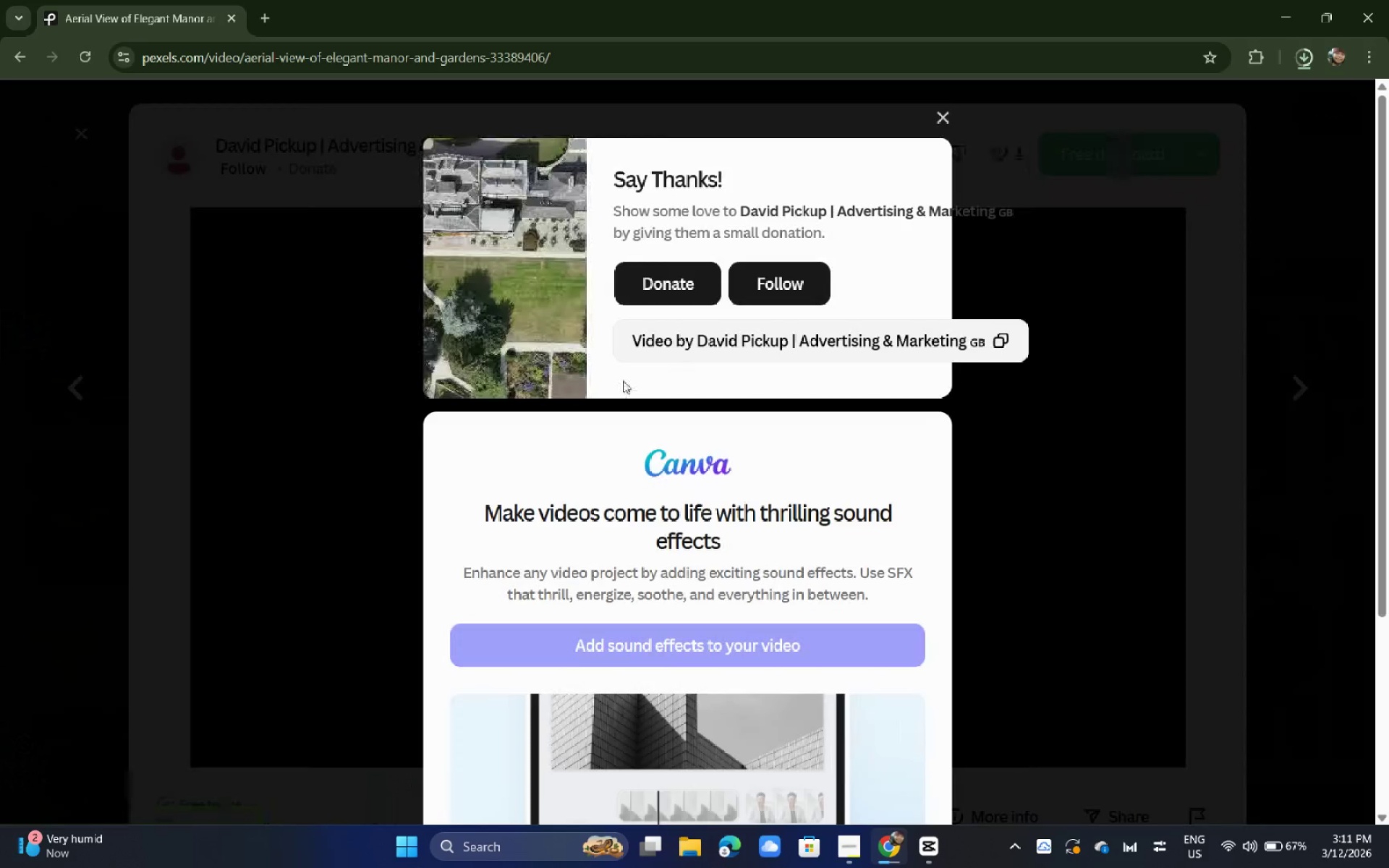 
left_click([0, 456])
 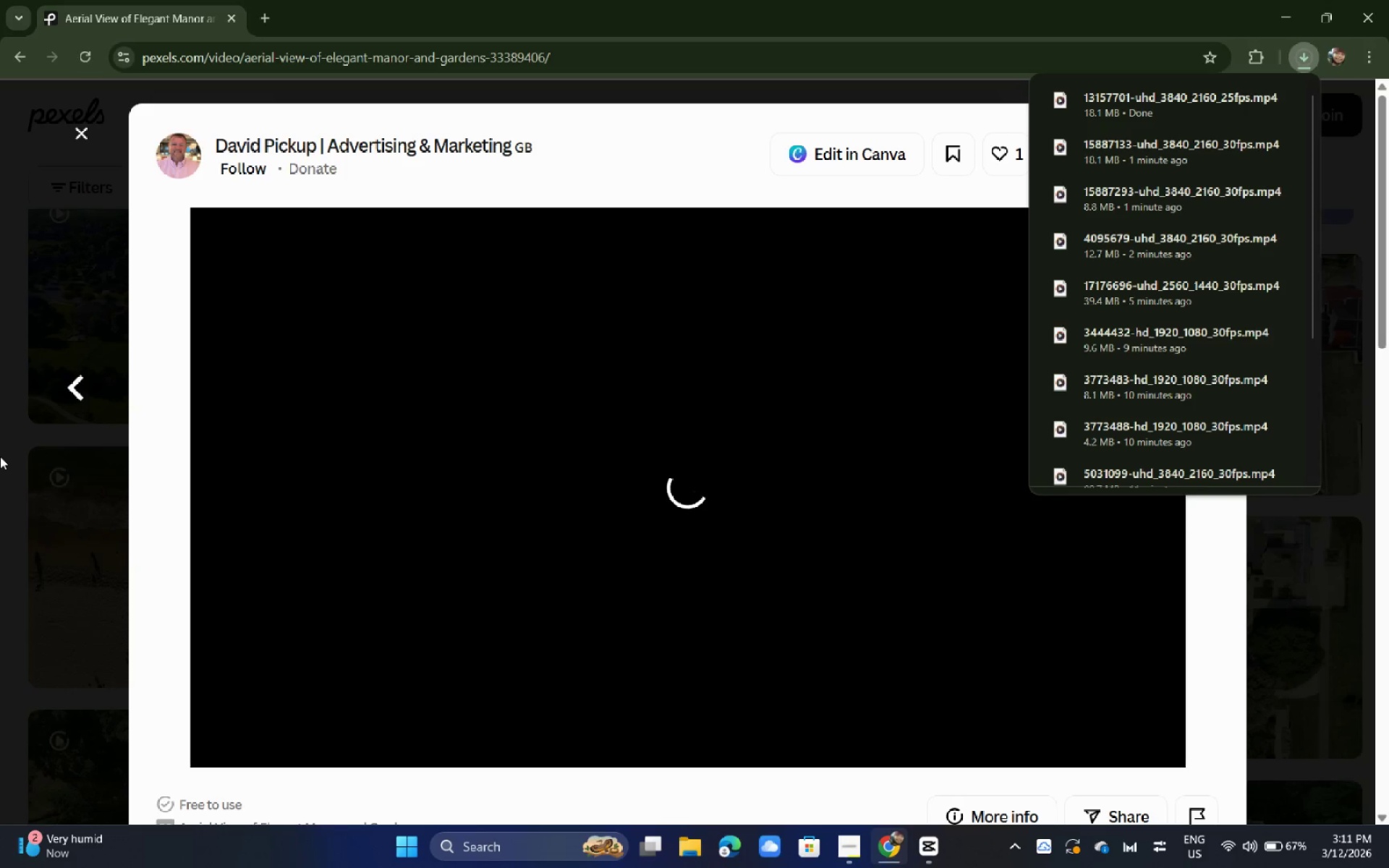 
wait(6.25)
 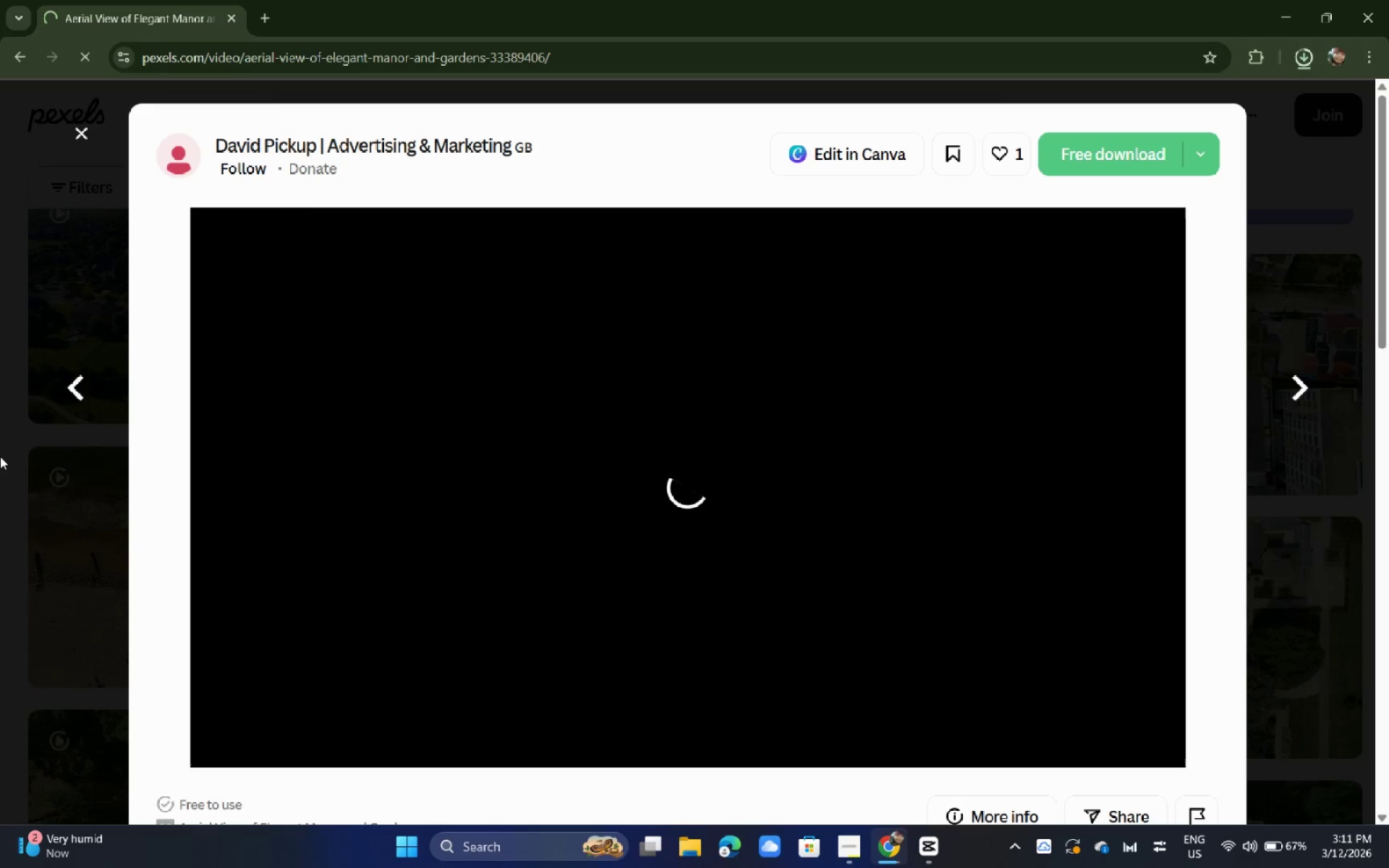 
left_click([681, 181])
 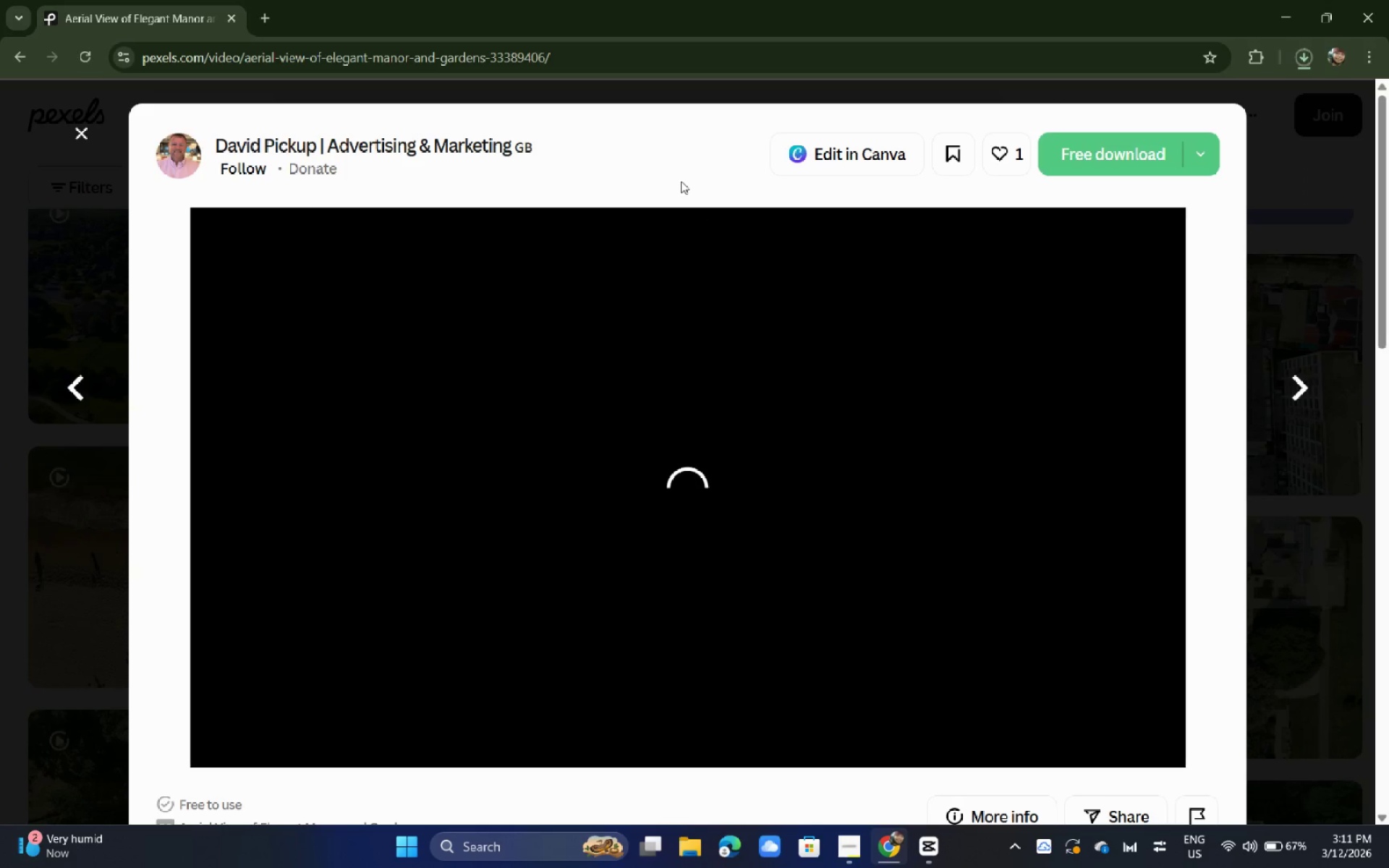 
mouse_move([989, 172])
 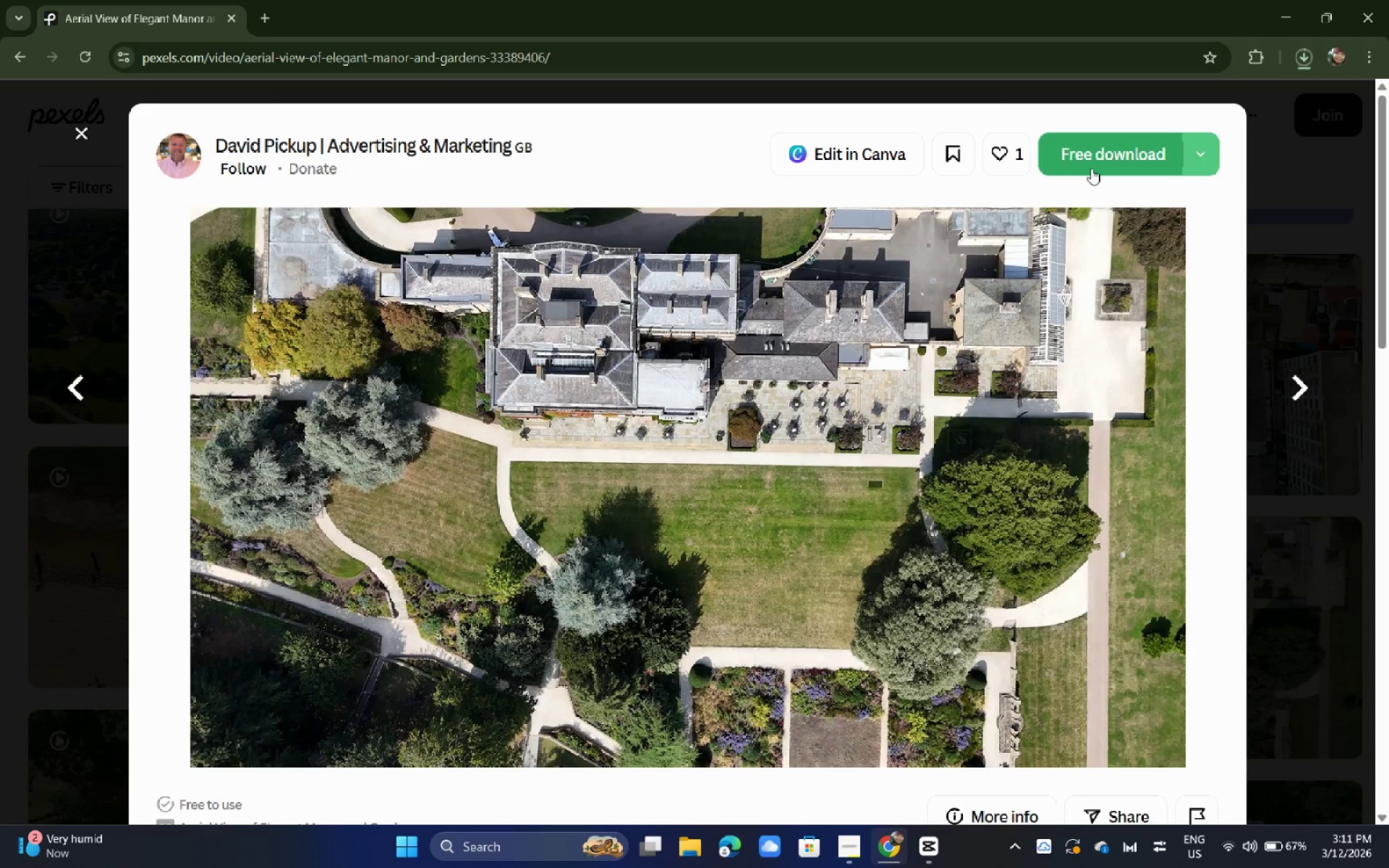 
left_click([1306, 68])
 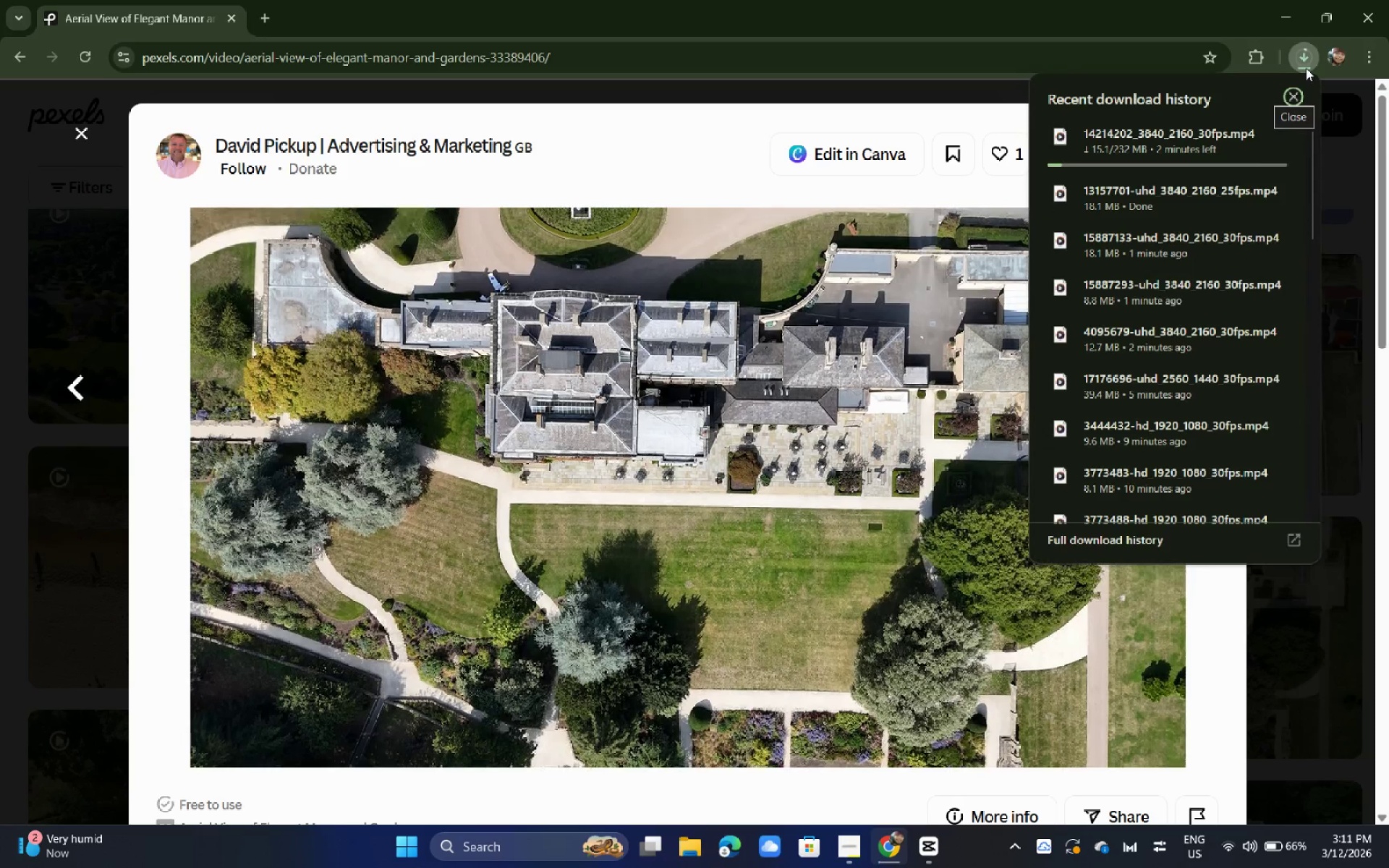 
left_click([1306, 68])
 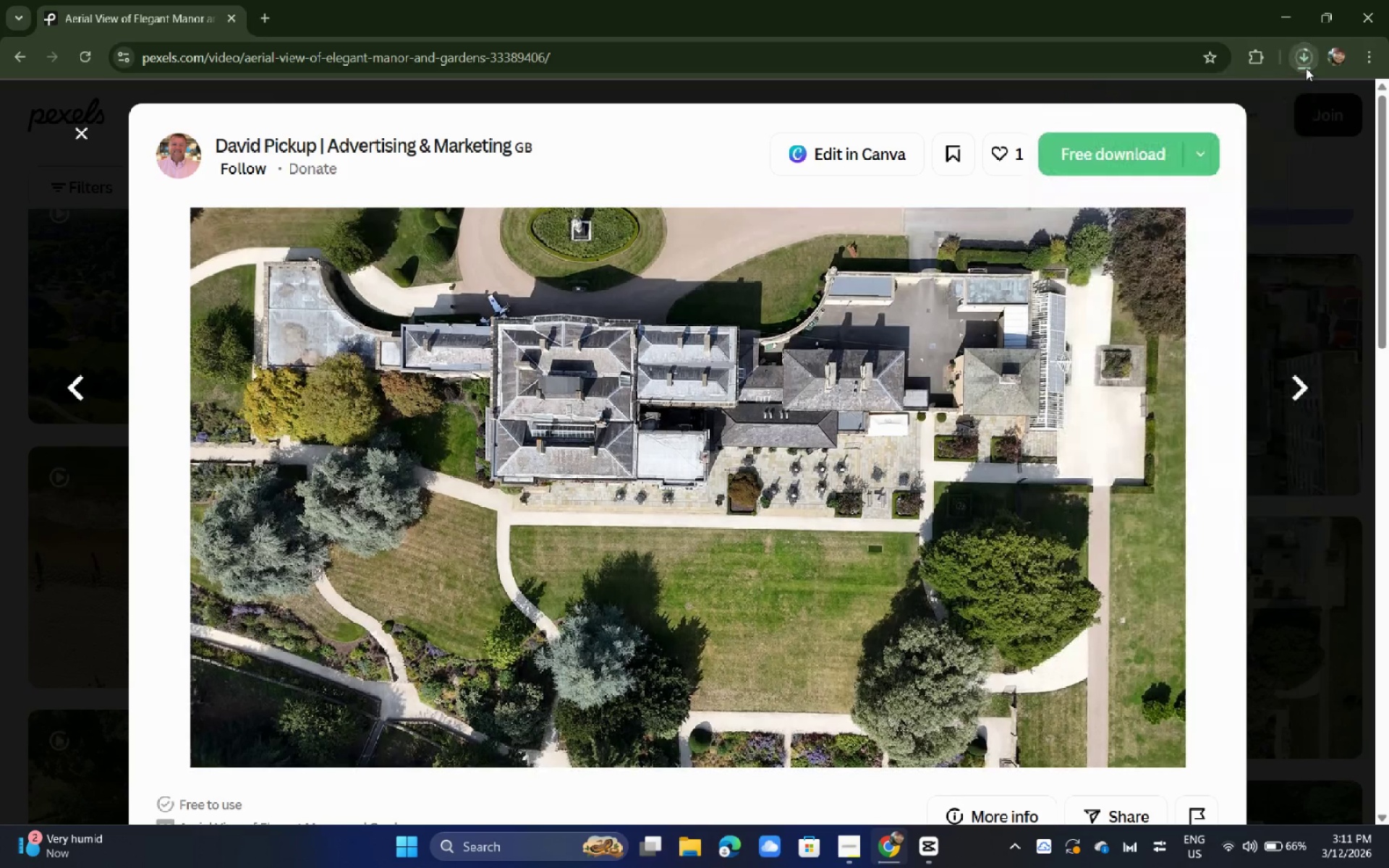 
left_click([1094, 153])
 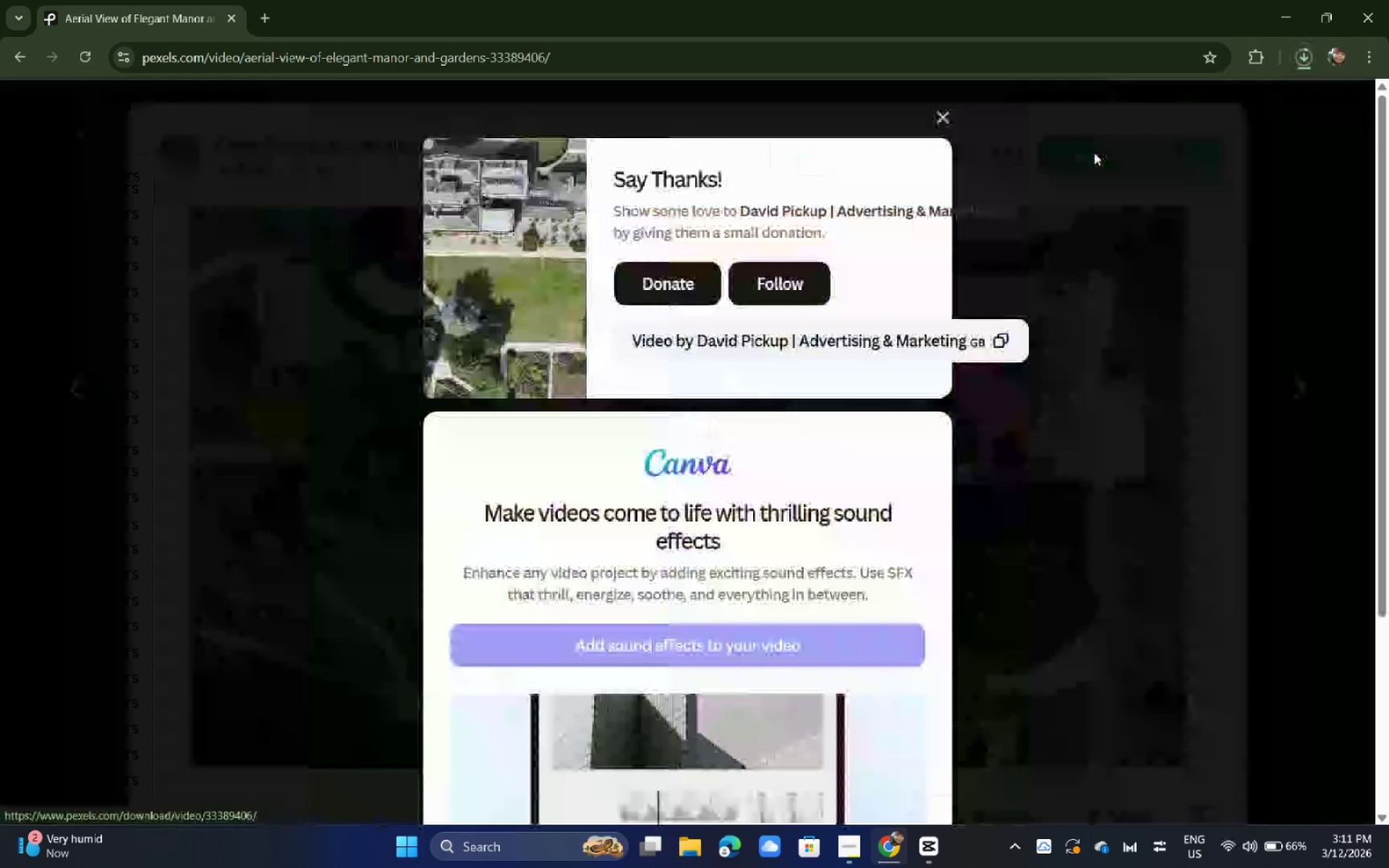 
left_click([1058, 304])
 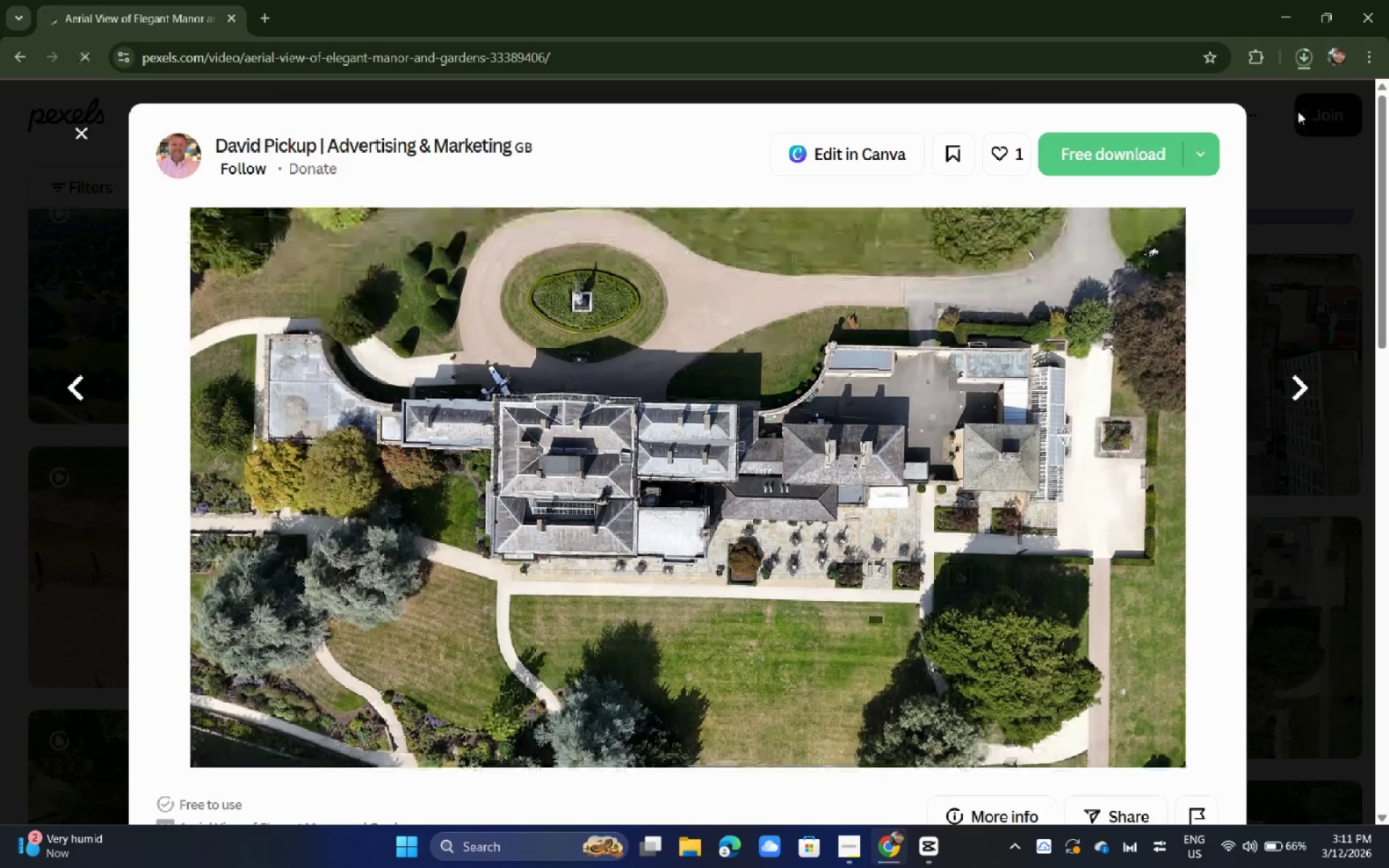 
left_click([0, 415])
 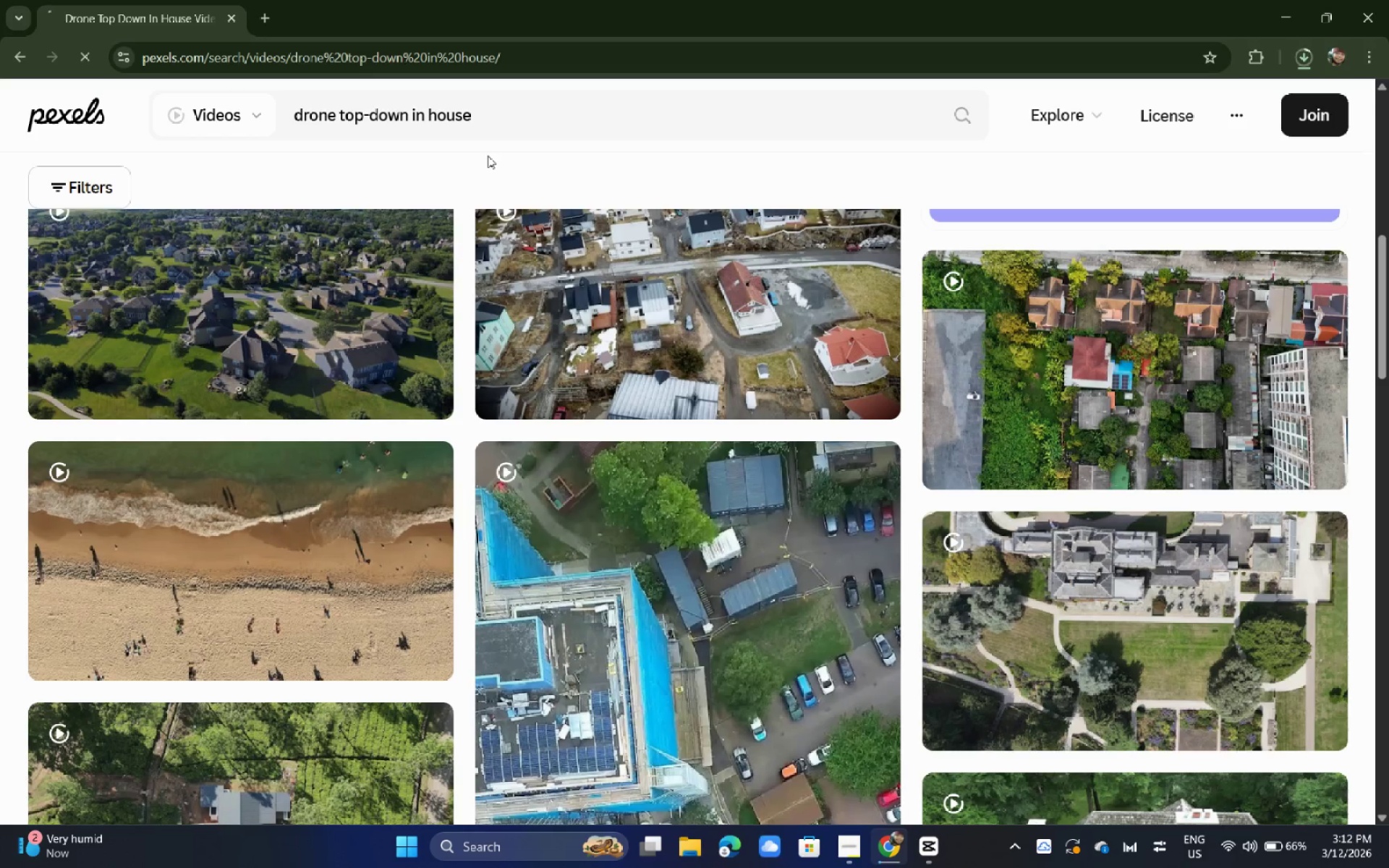 
wait(9.77)
 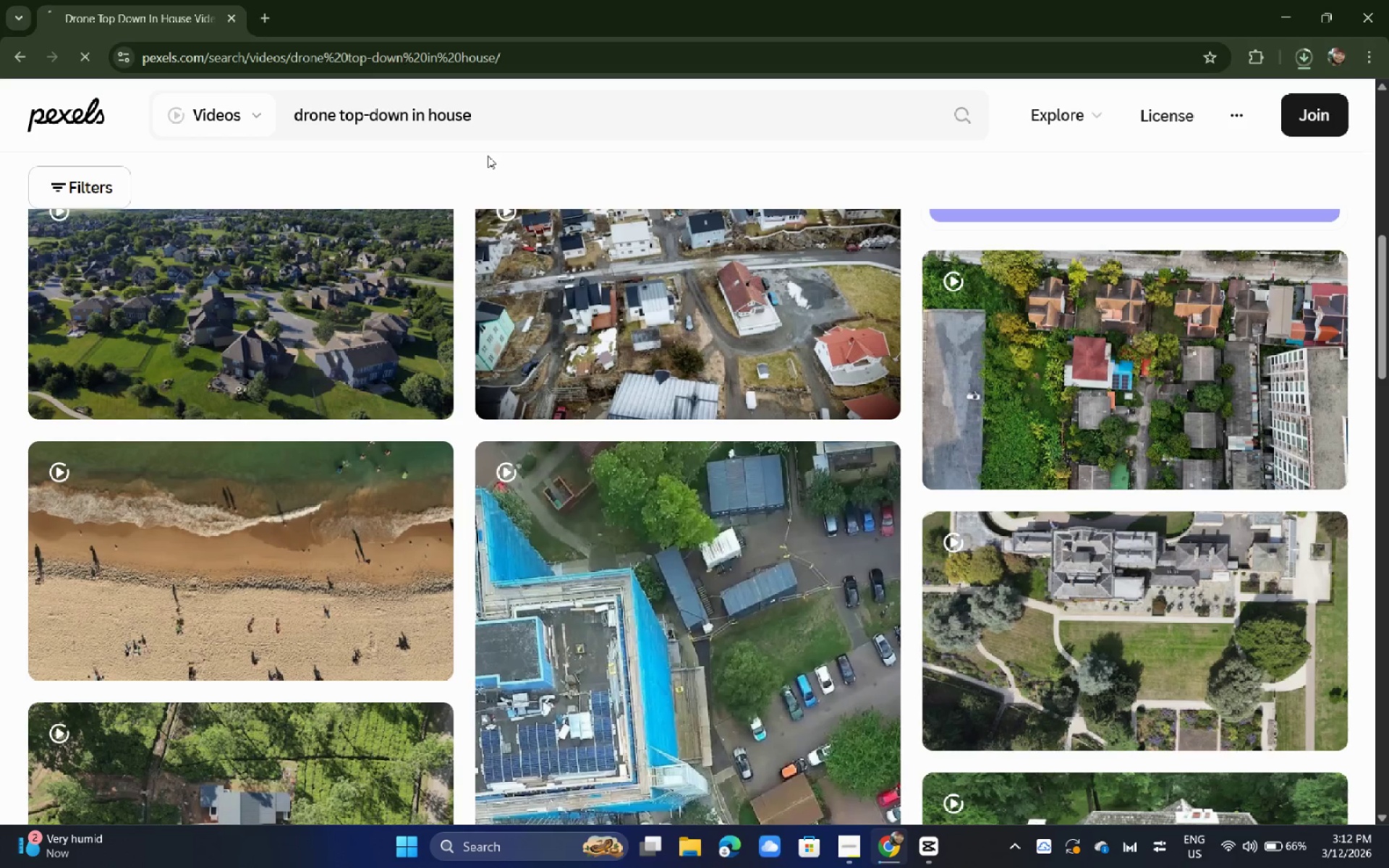 
left_click([1298, 58])
 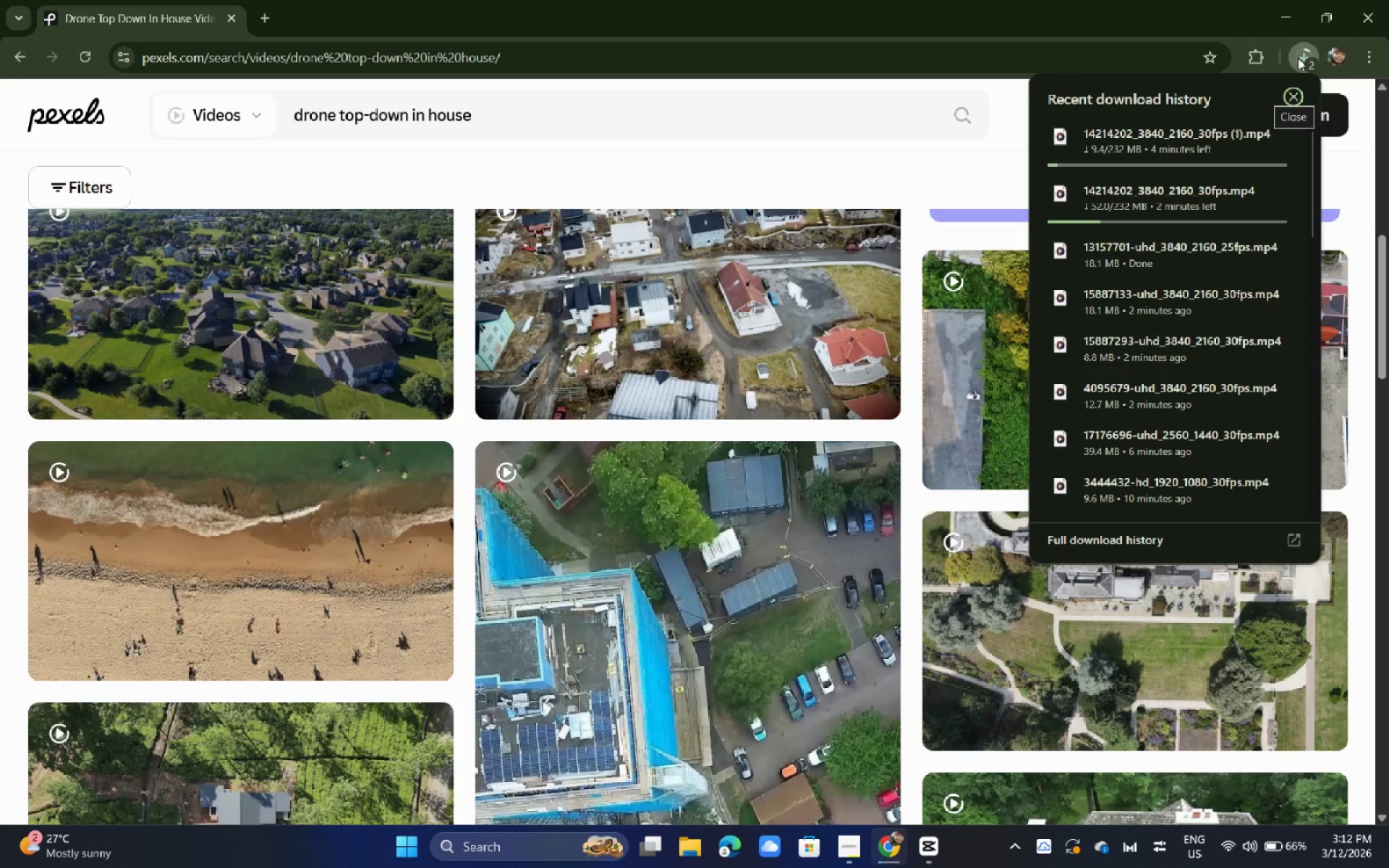 
wait(6.38)
 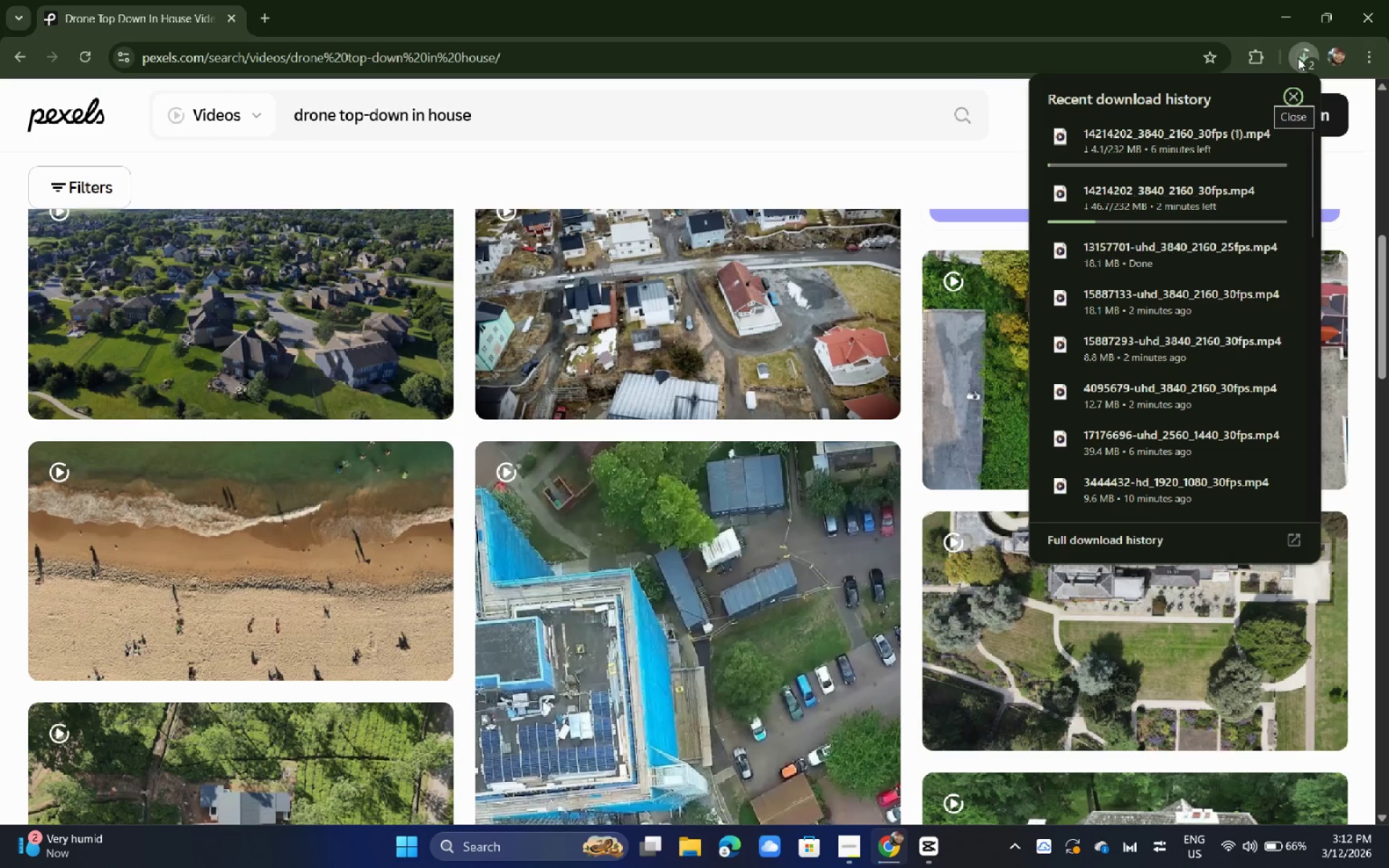 
left_click([1278, 137])
 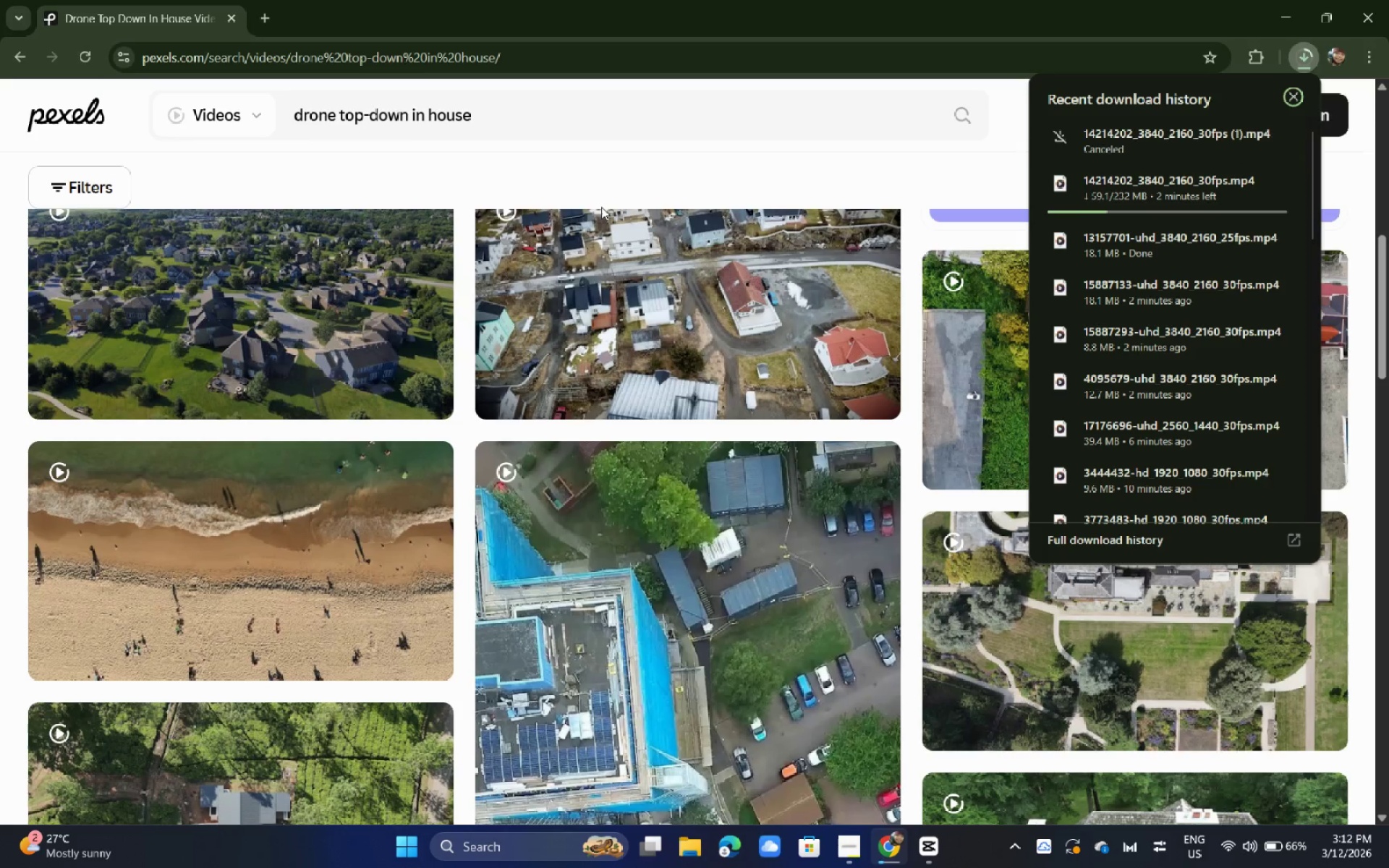 
left_click([0, 570])
 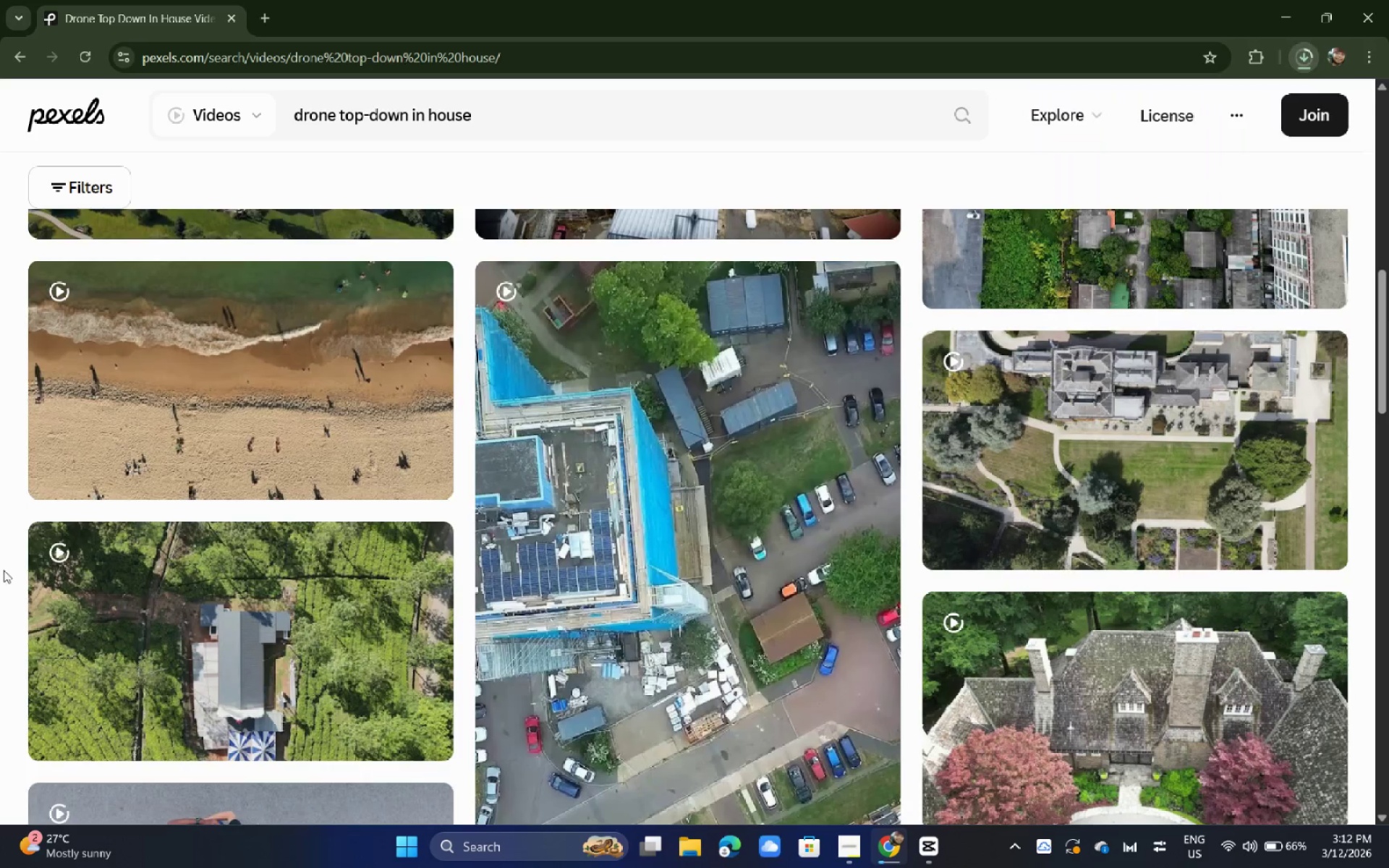 
scroll: coordinate [106, 536], scroll_direction: down, amount: 10.0
 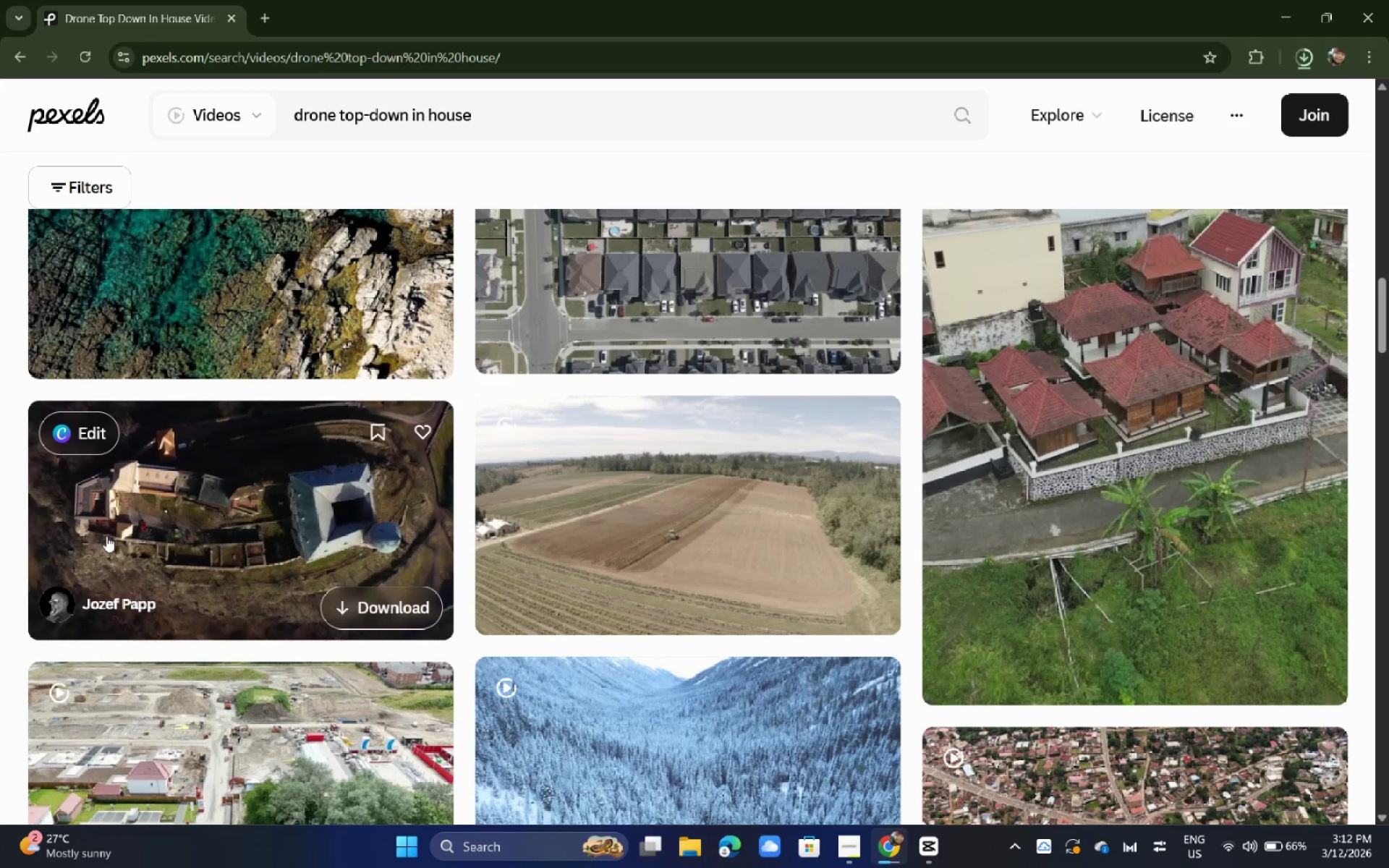 
wait(34.53)
 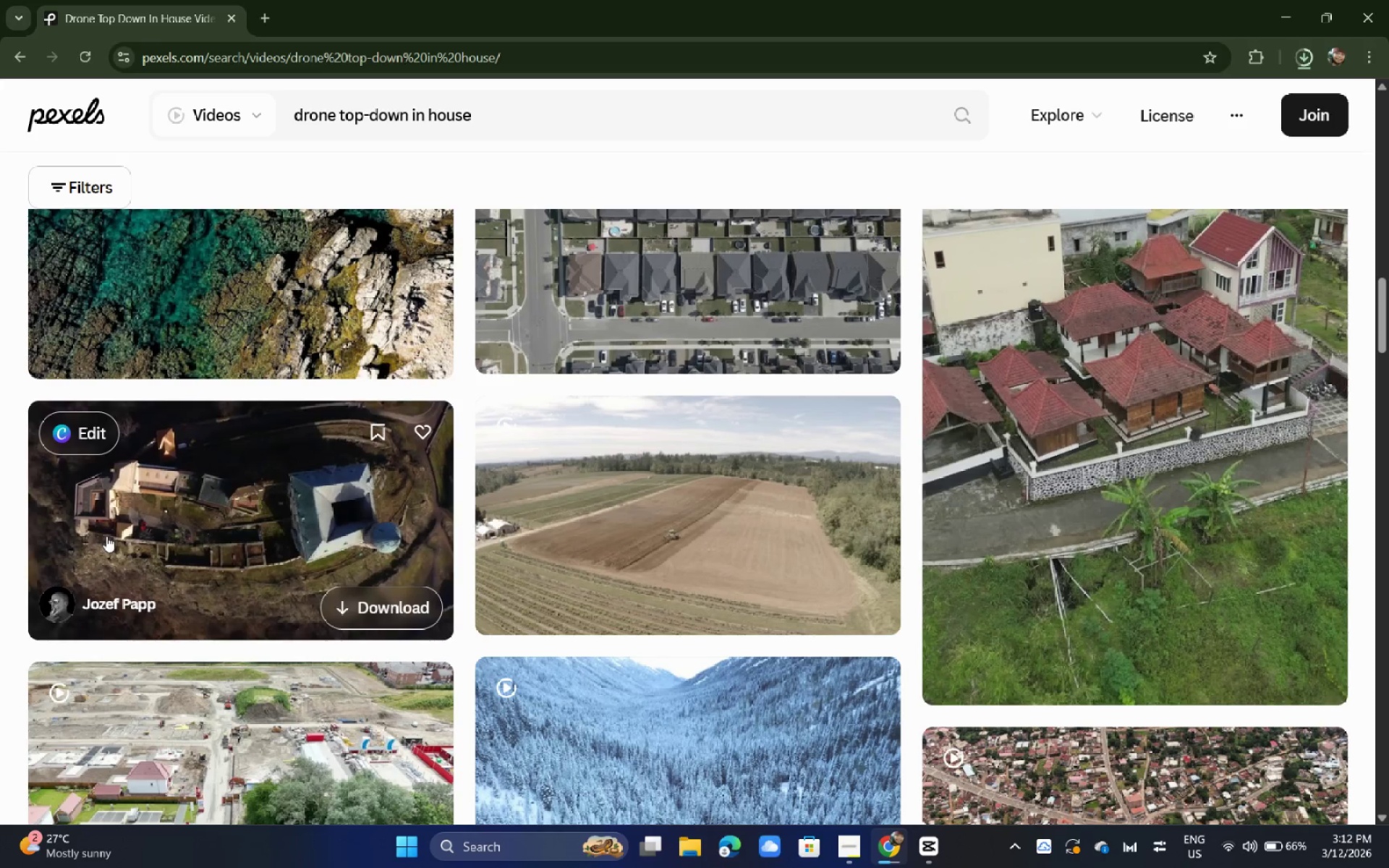 
scroll: coordinate [325, 658], scroll_direction: up, amount: 7.0
 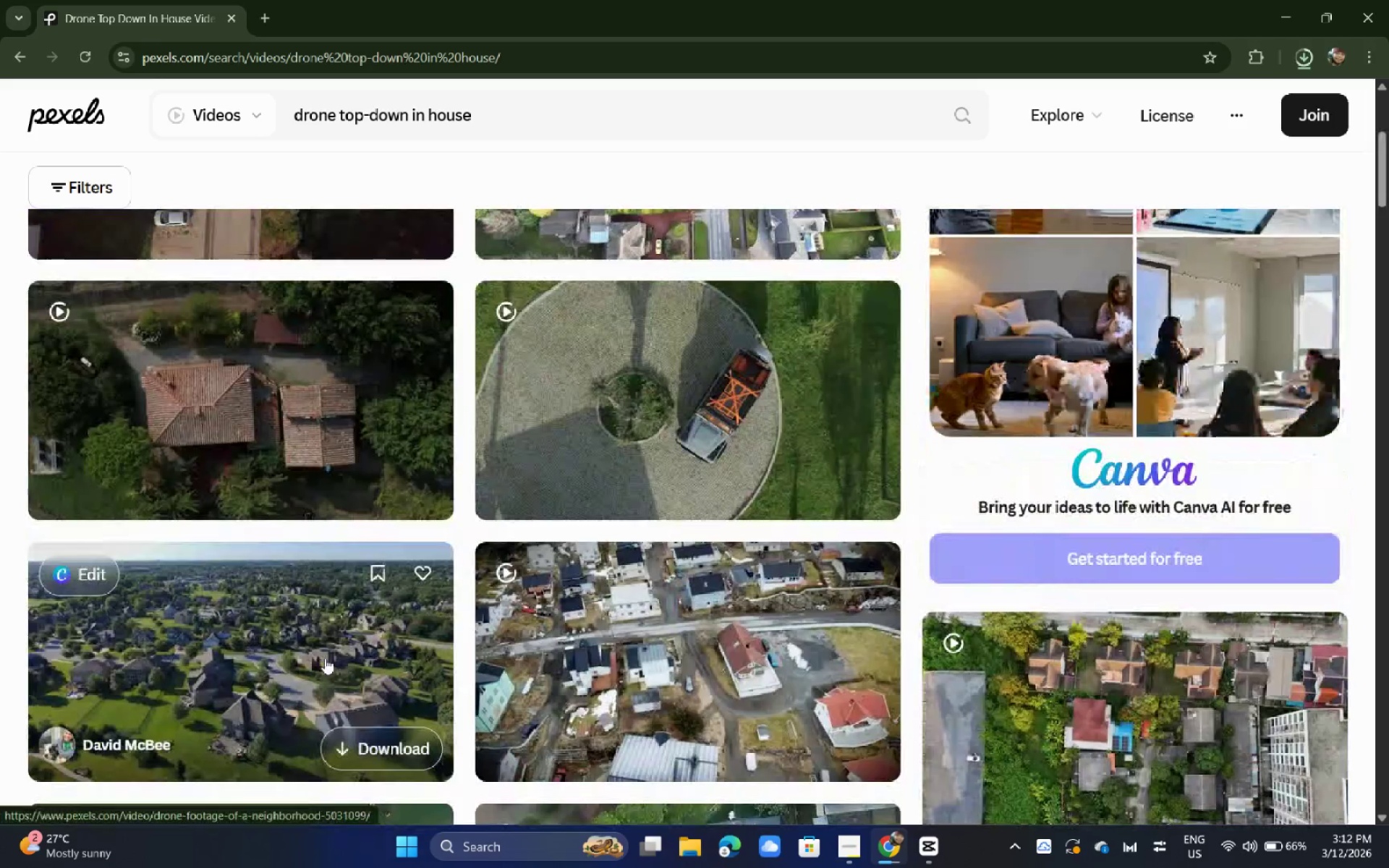 
scroll: coordinate [325, 658], scroll_direction: down, amount: 2.0
 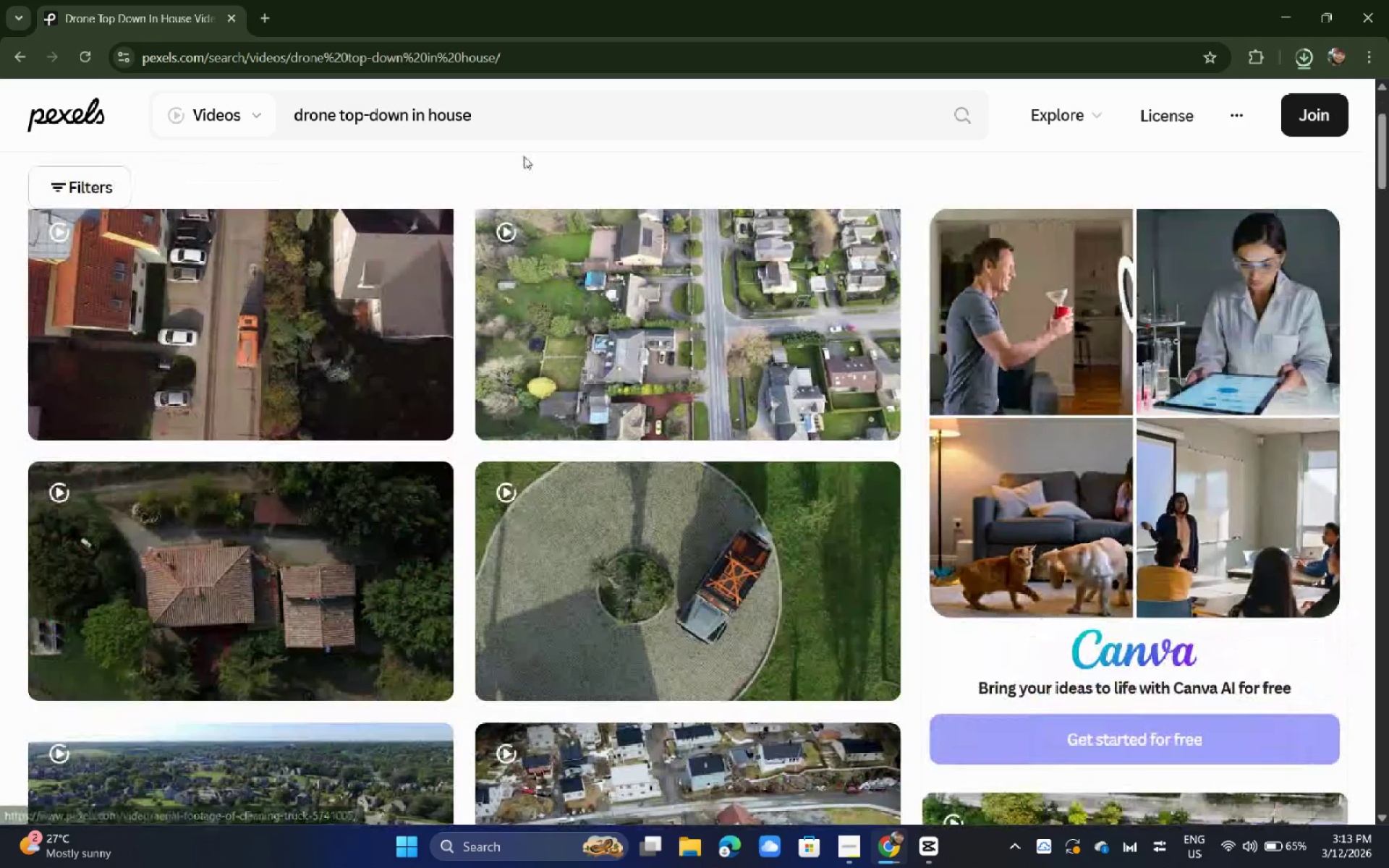 
left_click_drag(start_coordinate=[521, 129], to_coordinate=[158, 164])
 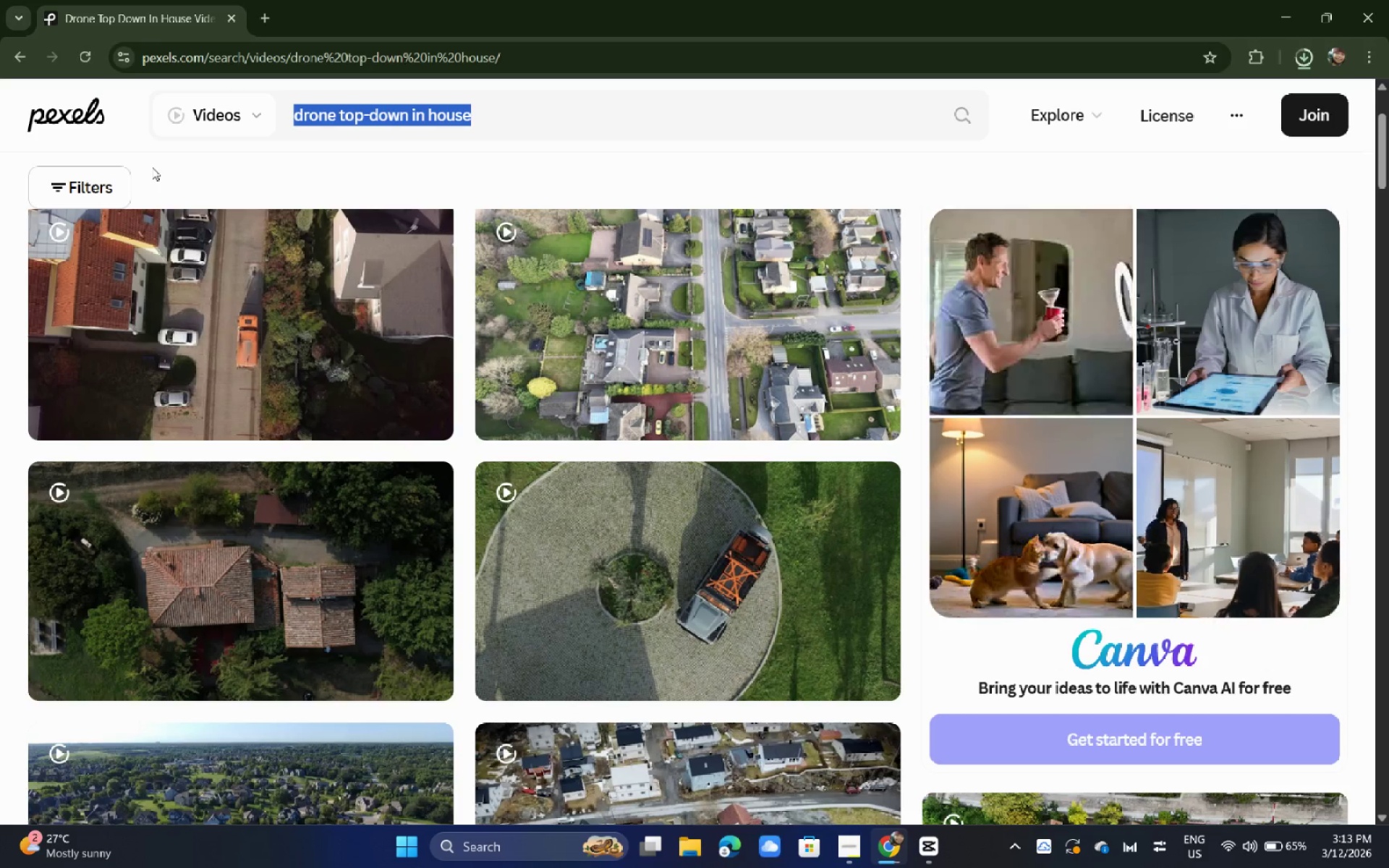 
wait(8.97)
 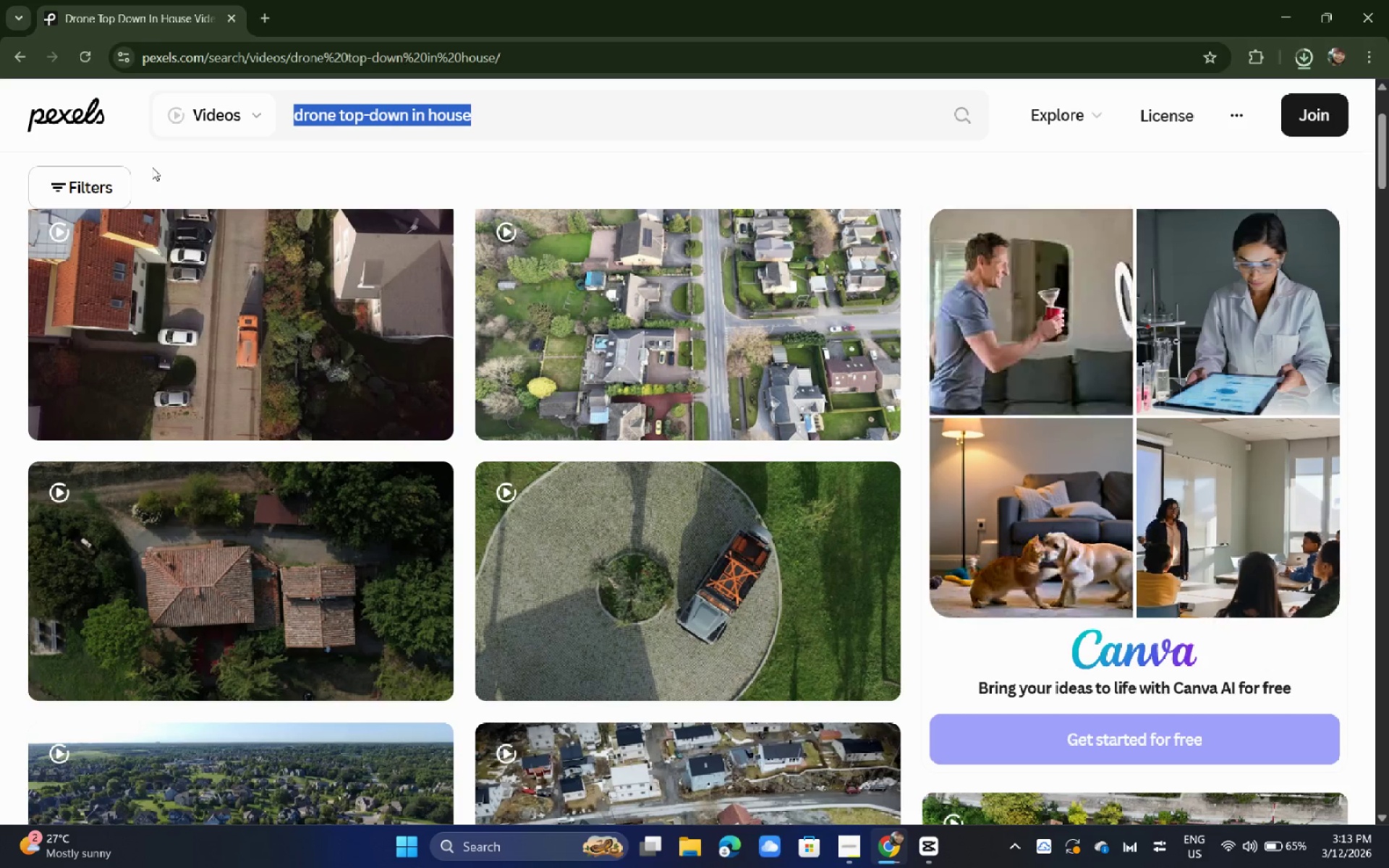 
type(do)
key(Backspace)
type(ining ara)
key(Backspace)
type(ea])
 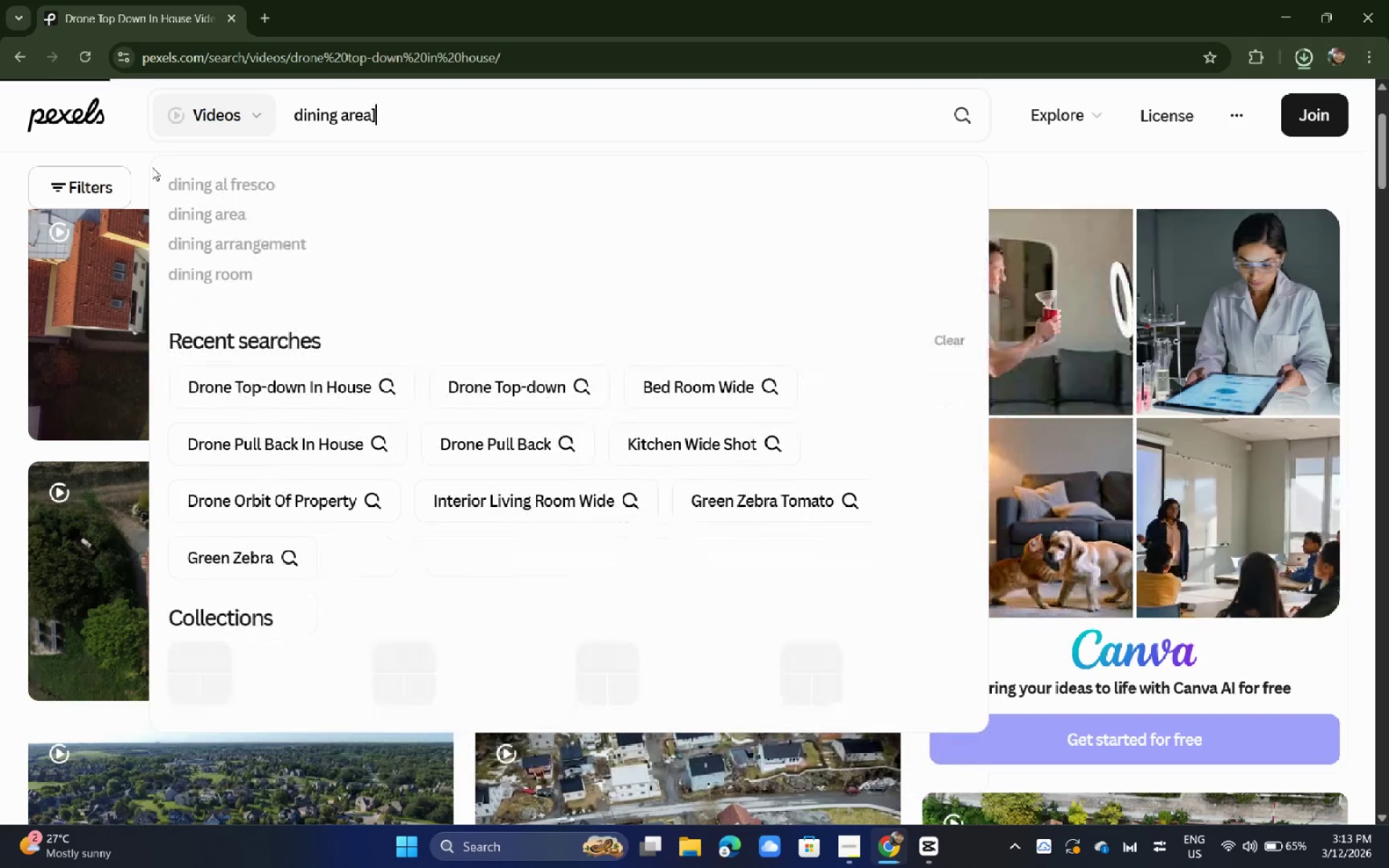 
key(Enter)
 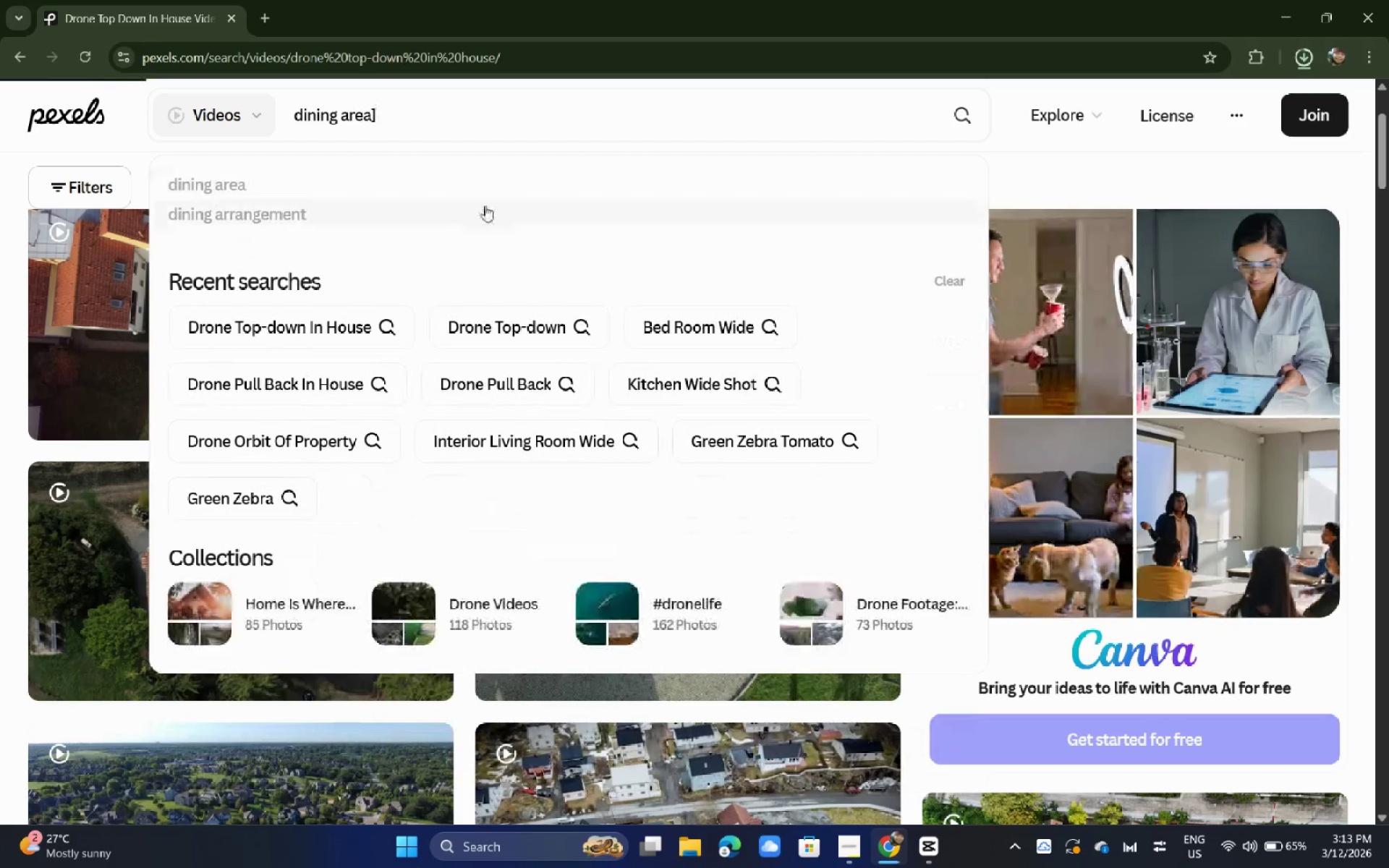 
left_click([420, 132])
 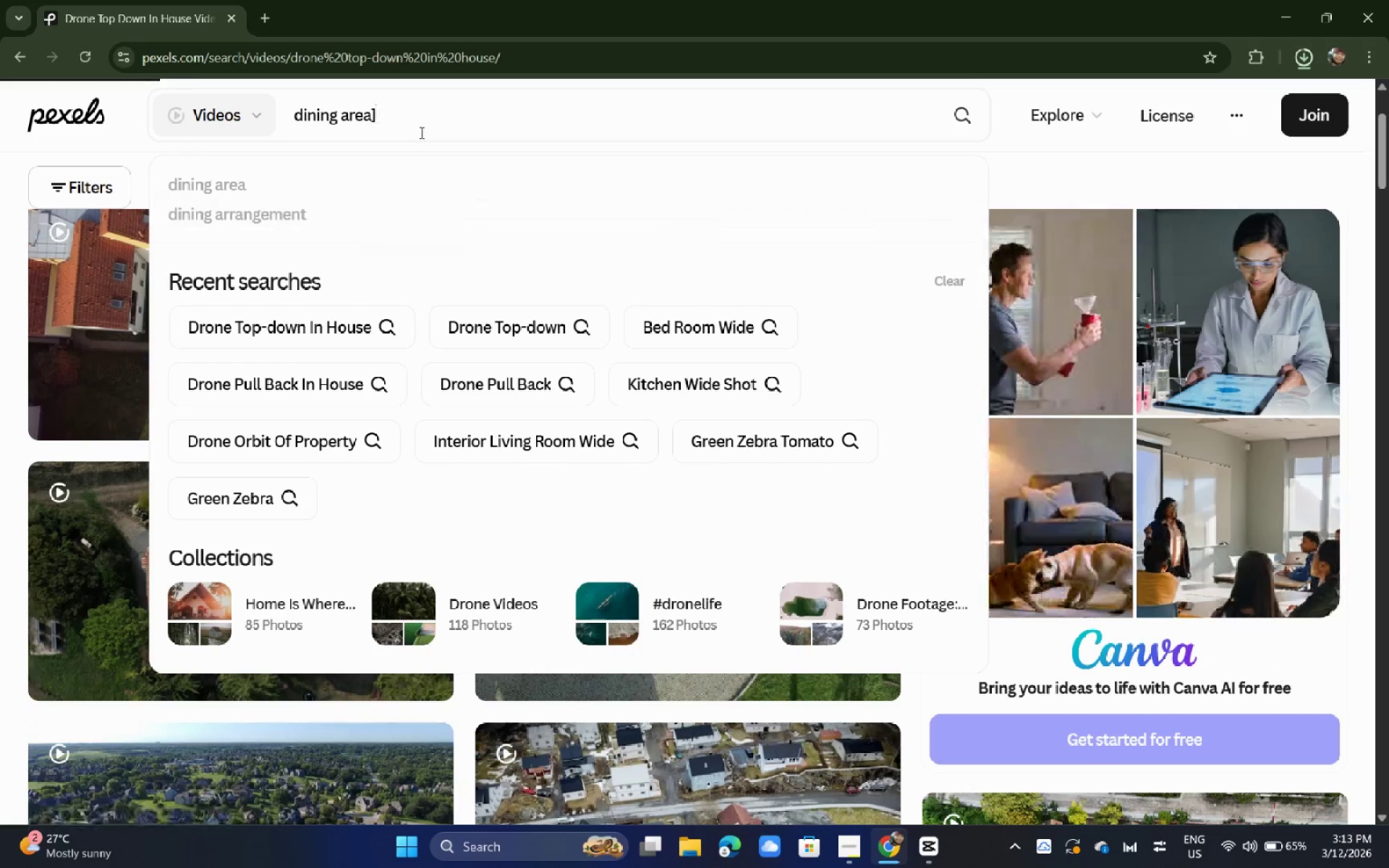 
key(Backspace)
 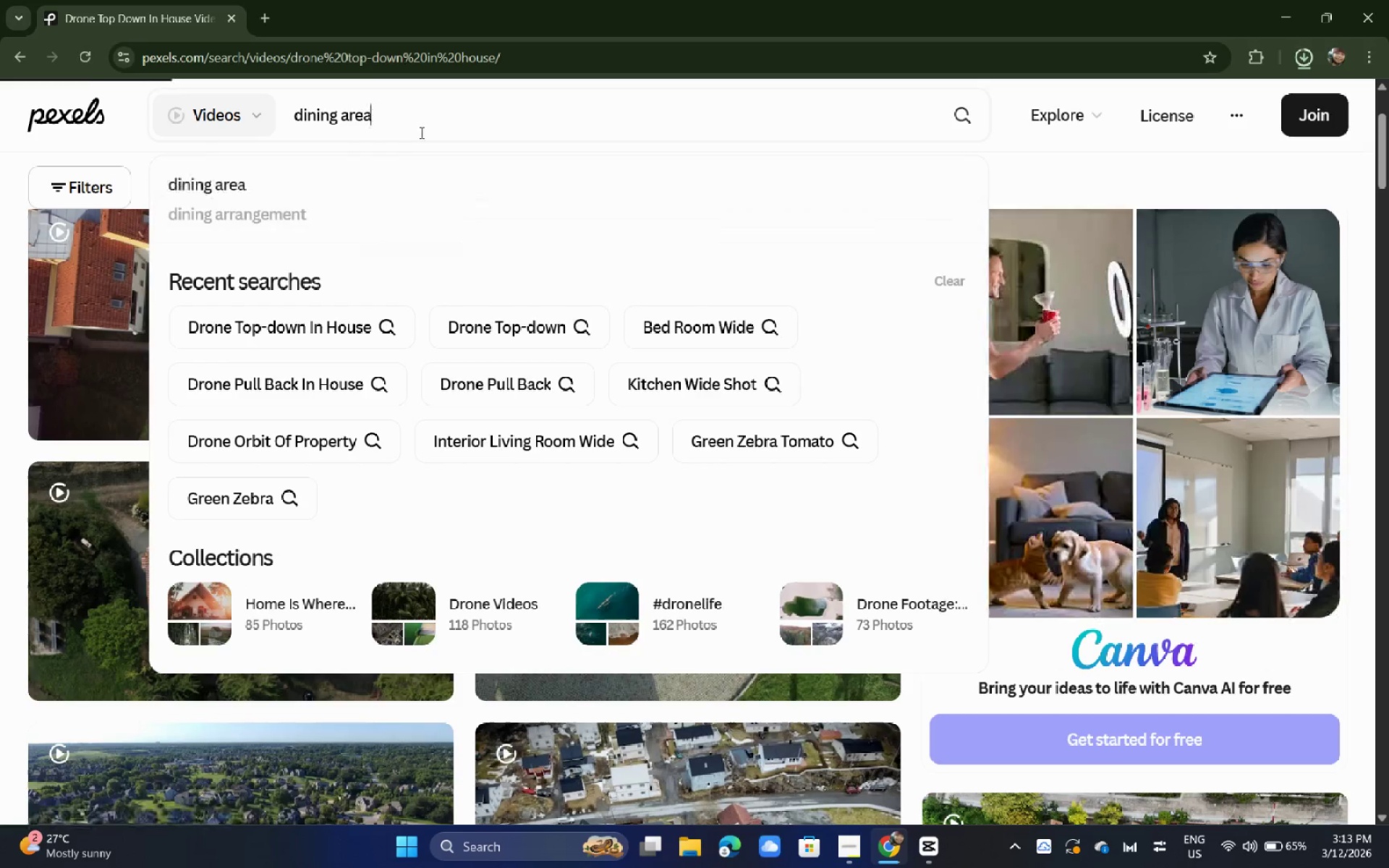 
key(Enter)
 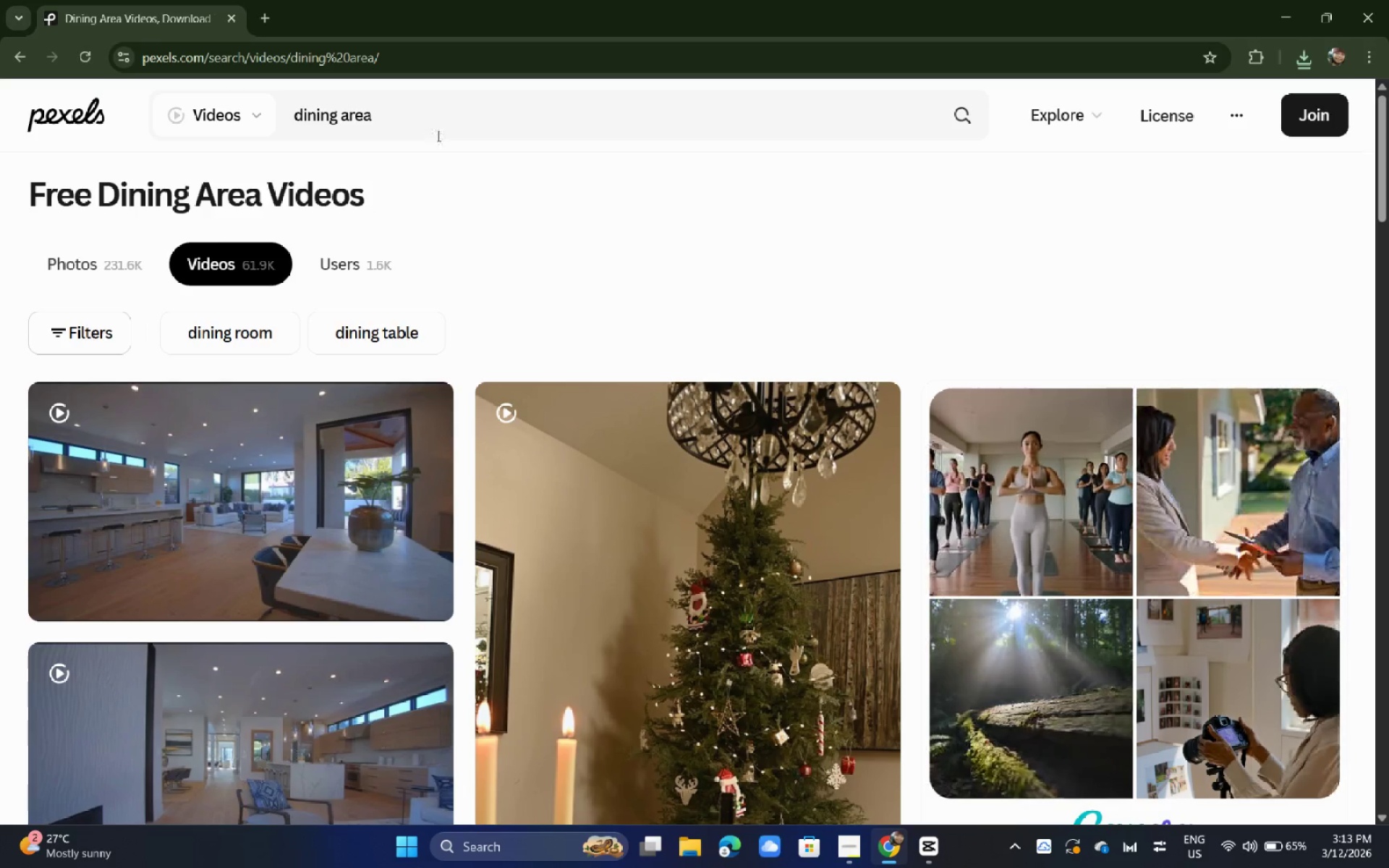 
wait(32.42)
 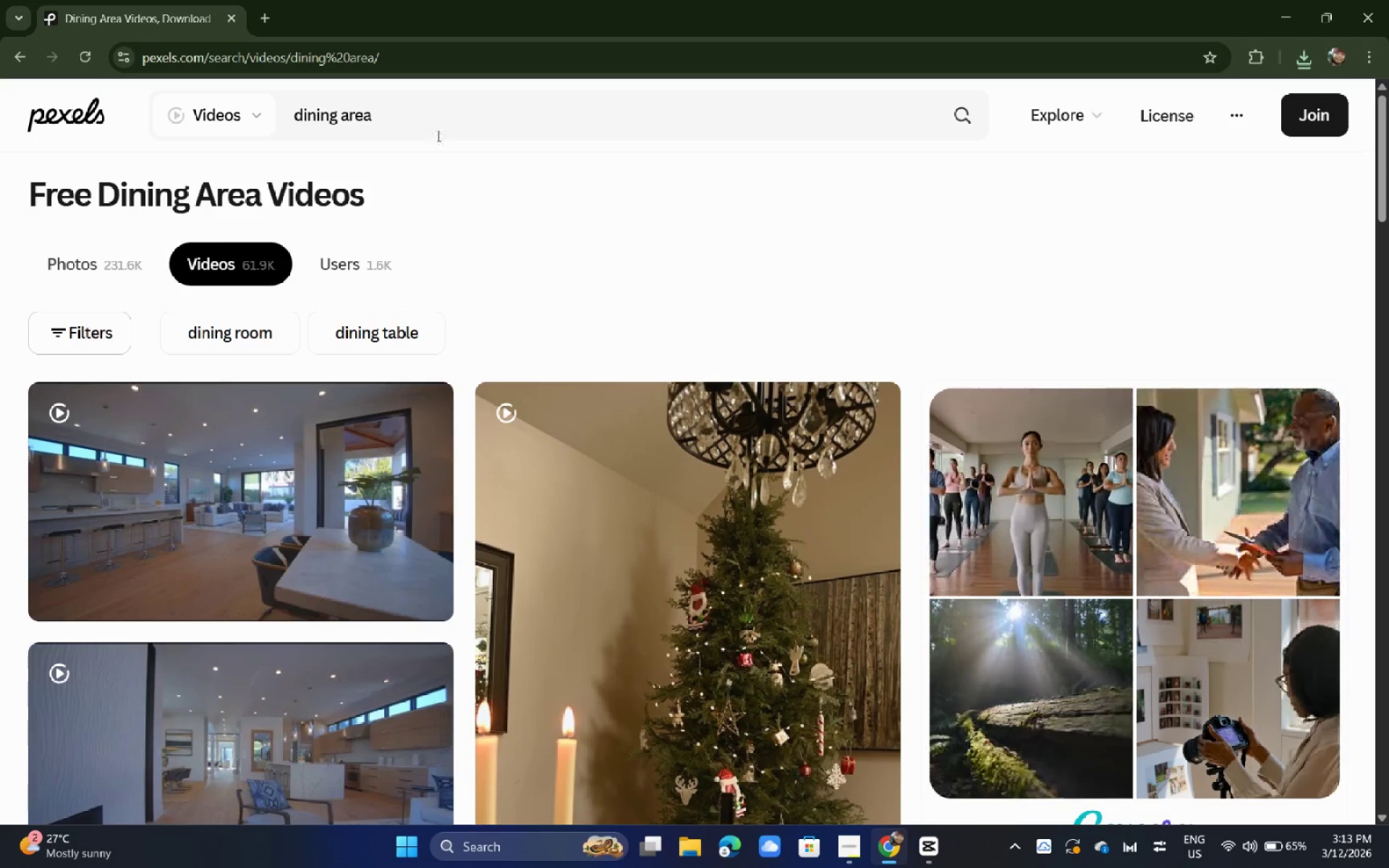 
scroll: coordinate [436, 261], scroll_direction: down, amount: 1.0
 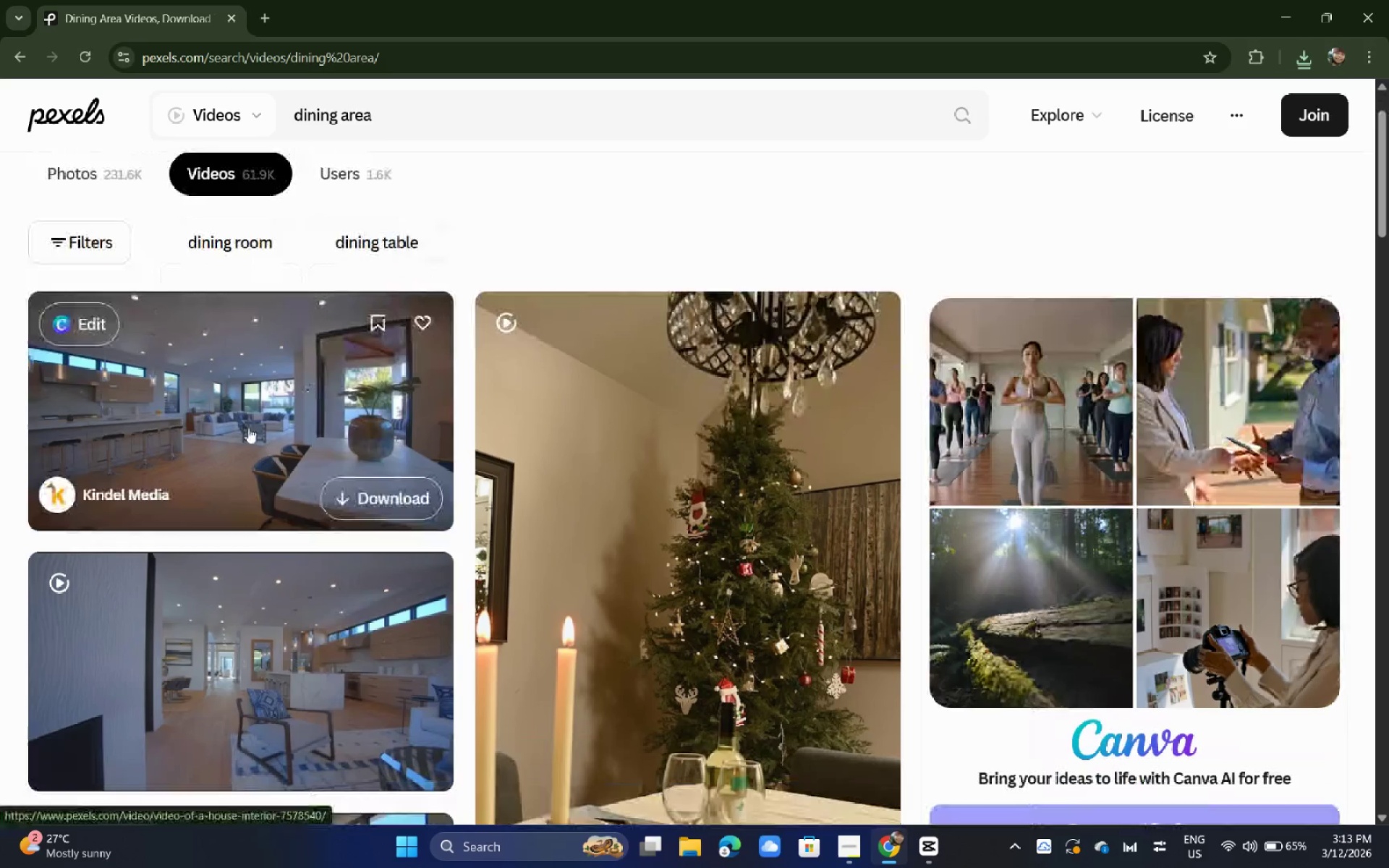 
left_click([248, 427])
 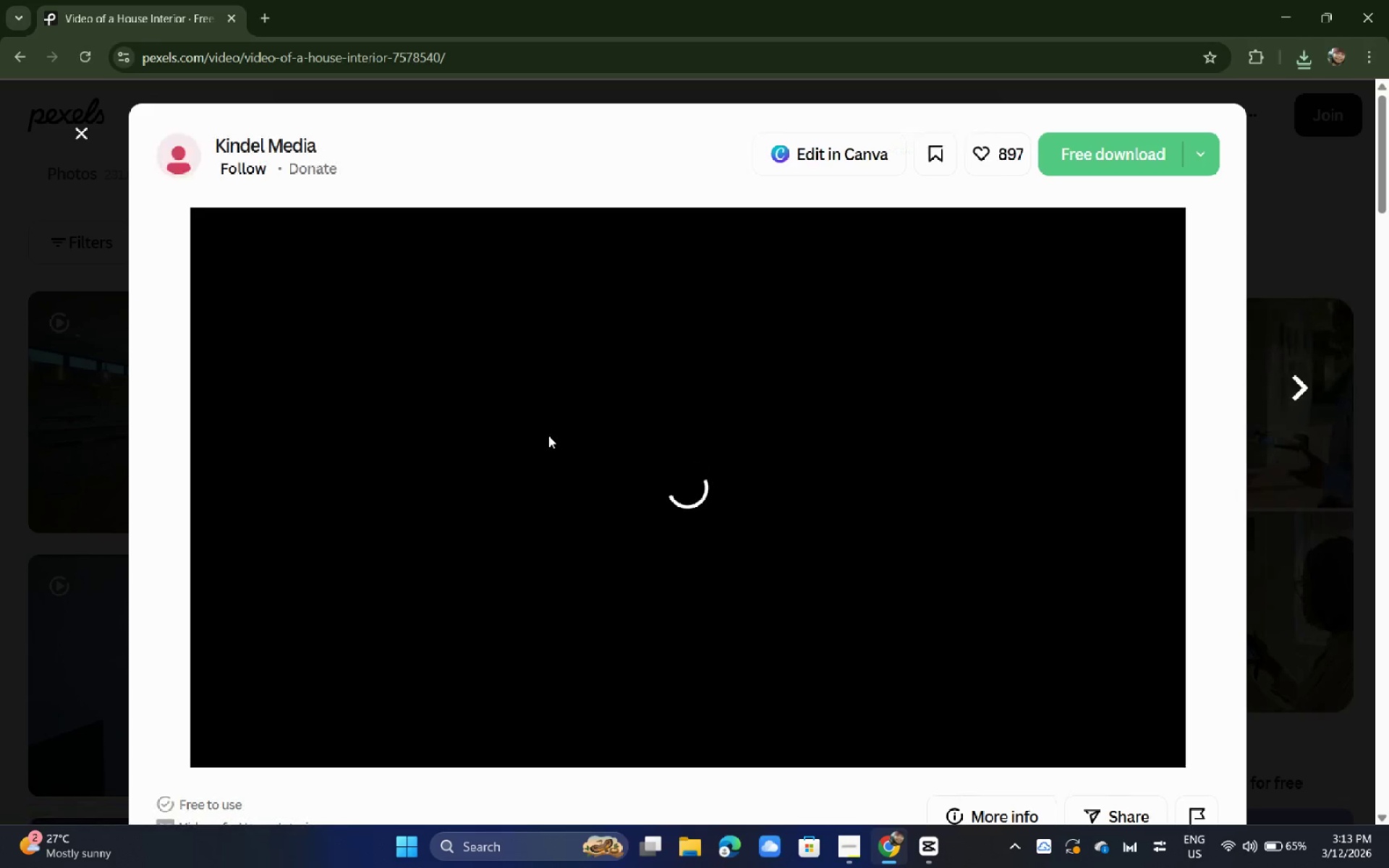 
scroll: coordinate [543, 443], scroll_direction: down, amount: 3.0
 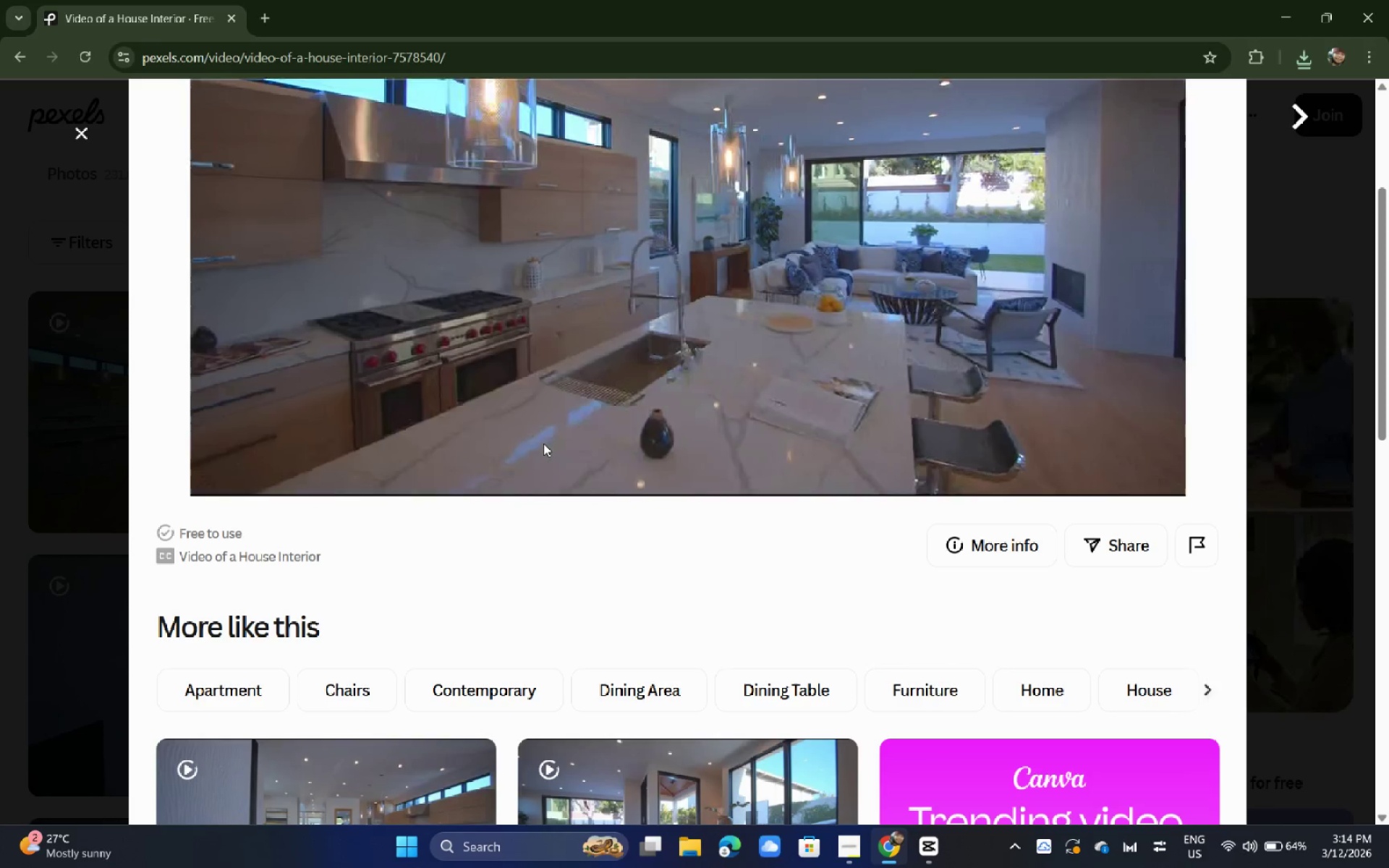 
wait(24.03)
 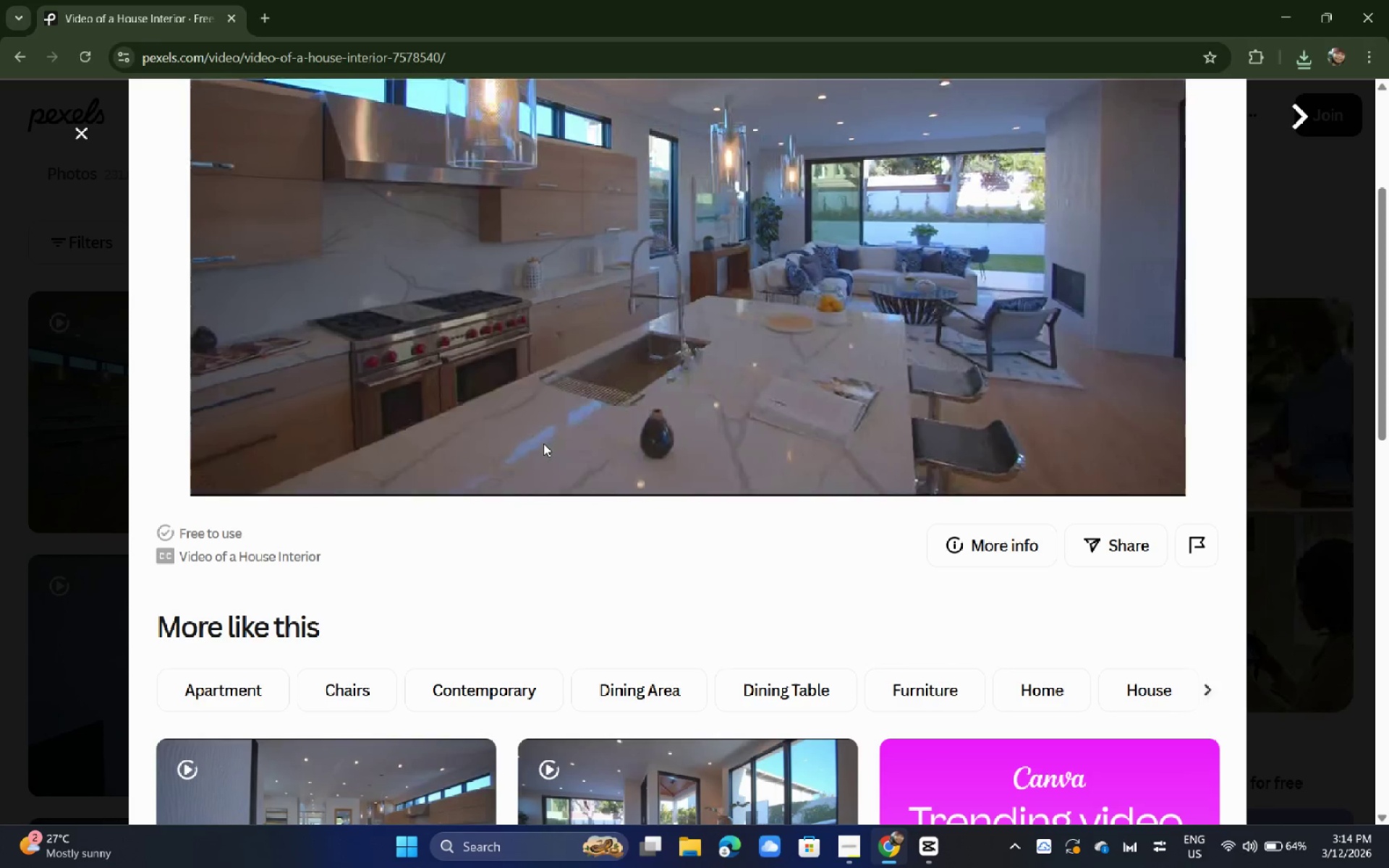 
scroll: coordinate [987, 353], scroll_direction: up, amount: 4.0
 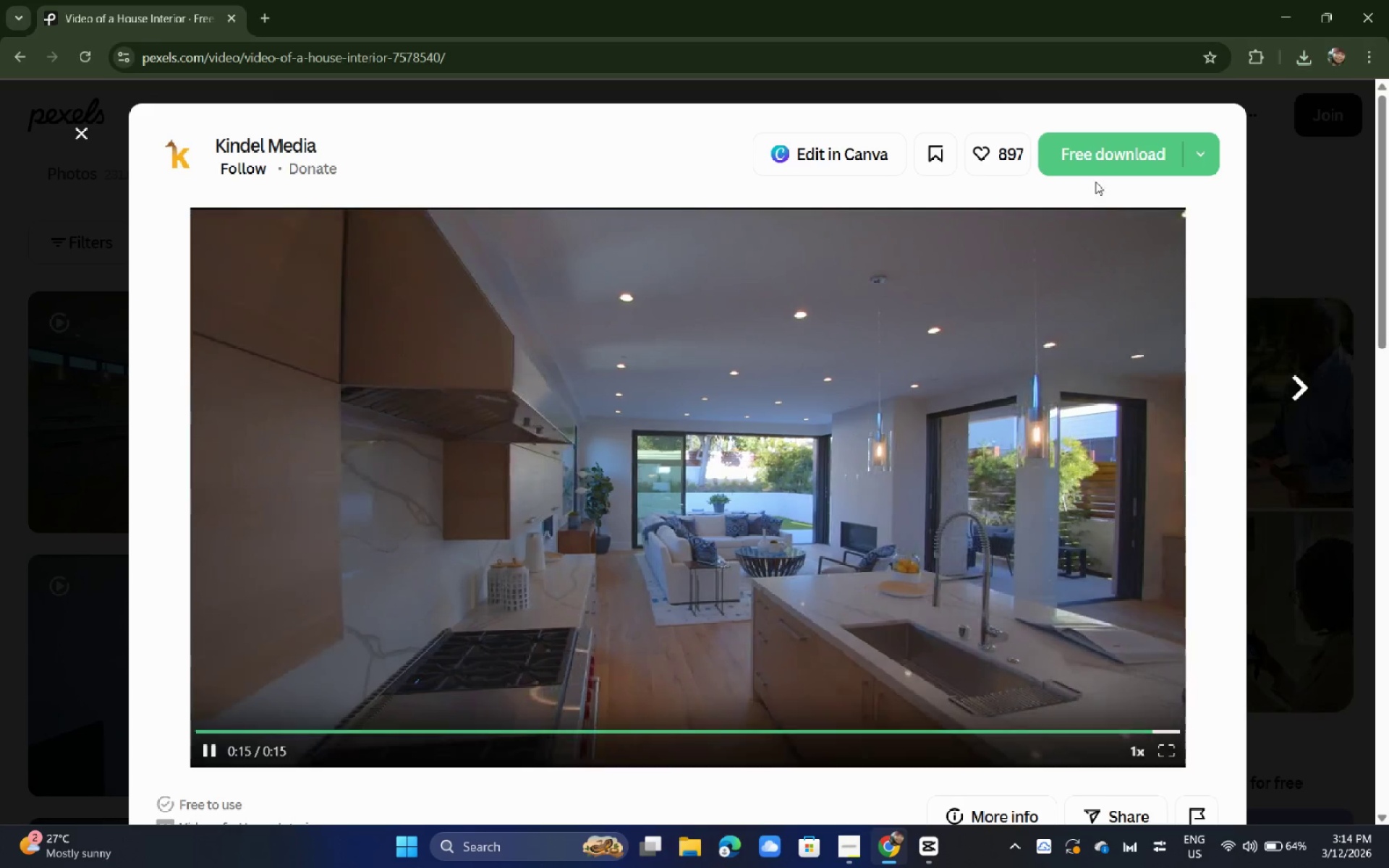 
left_click([1103, 169])
 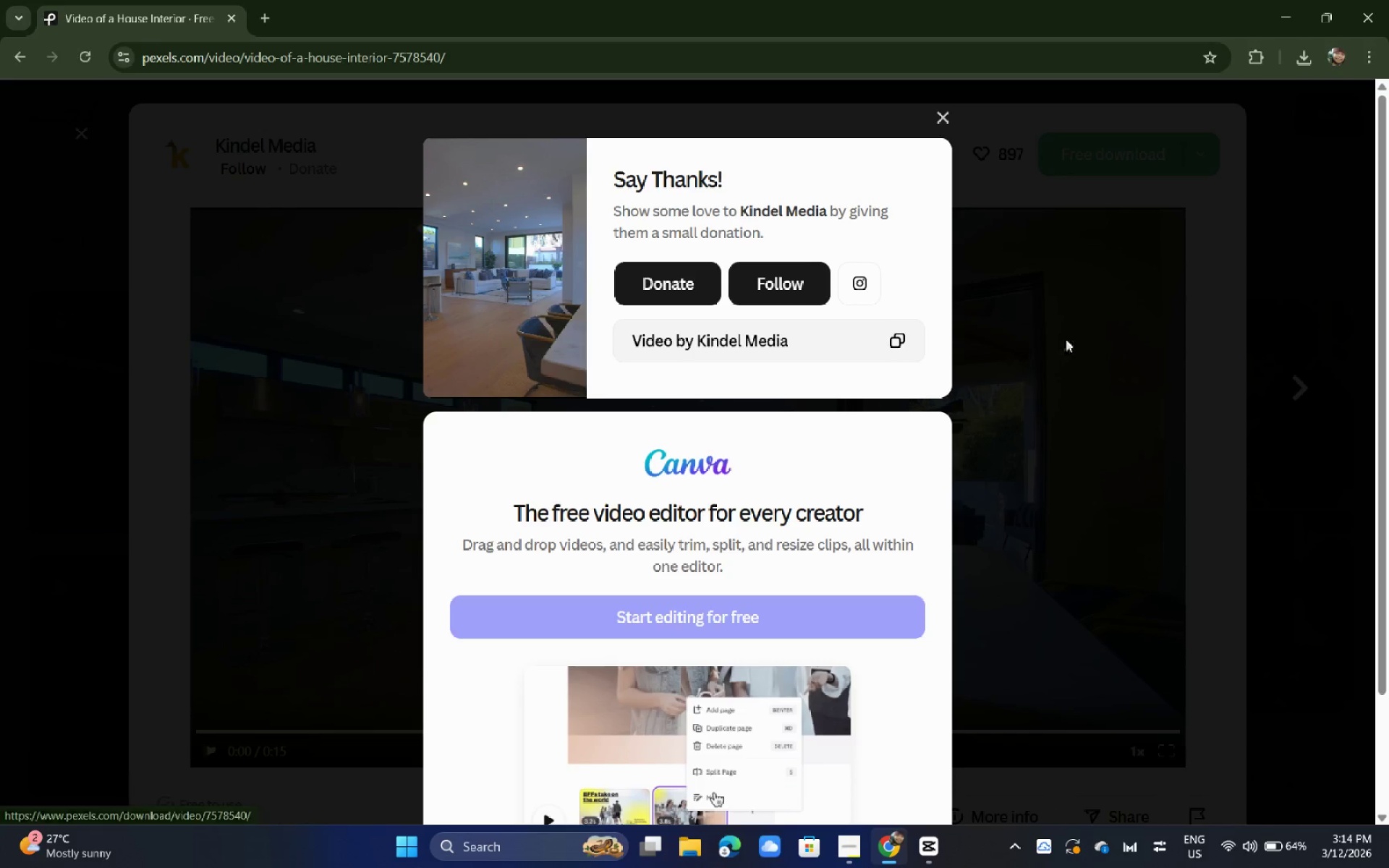 
left_click([1066, 339])
 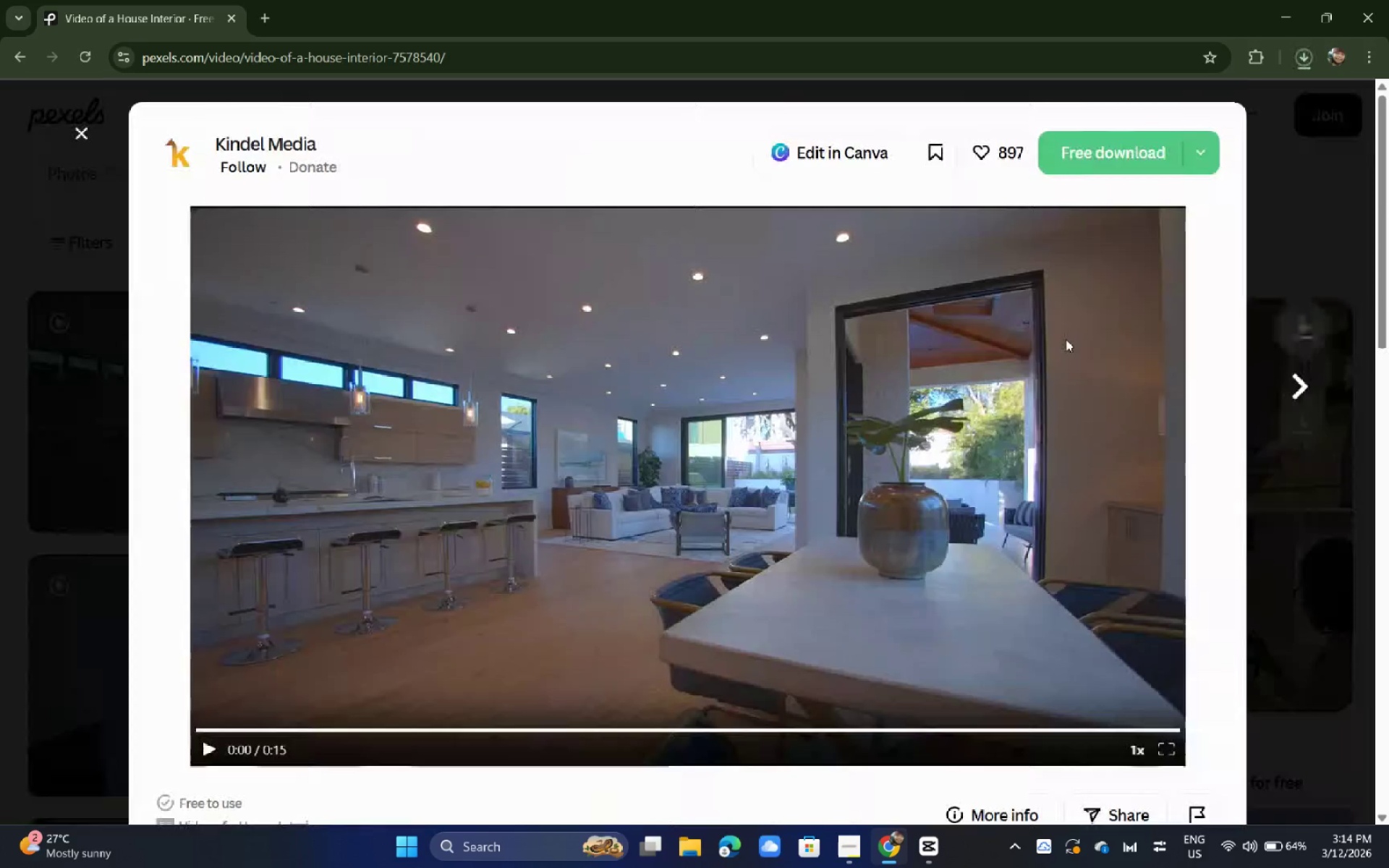 
scroll: coordinate [1040, 340], scroll_direction: down, amount: 8.0
 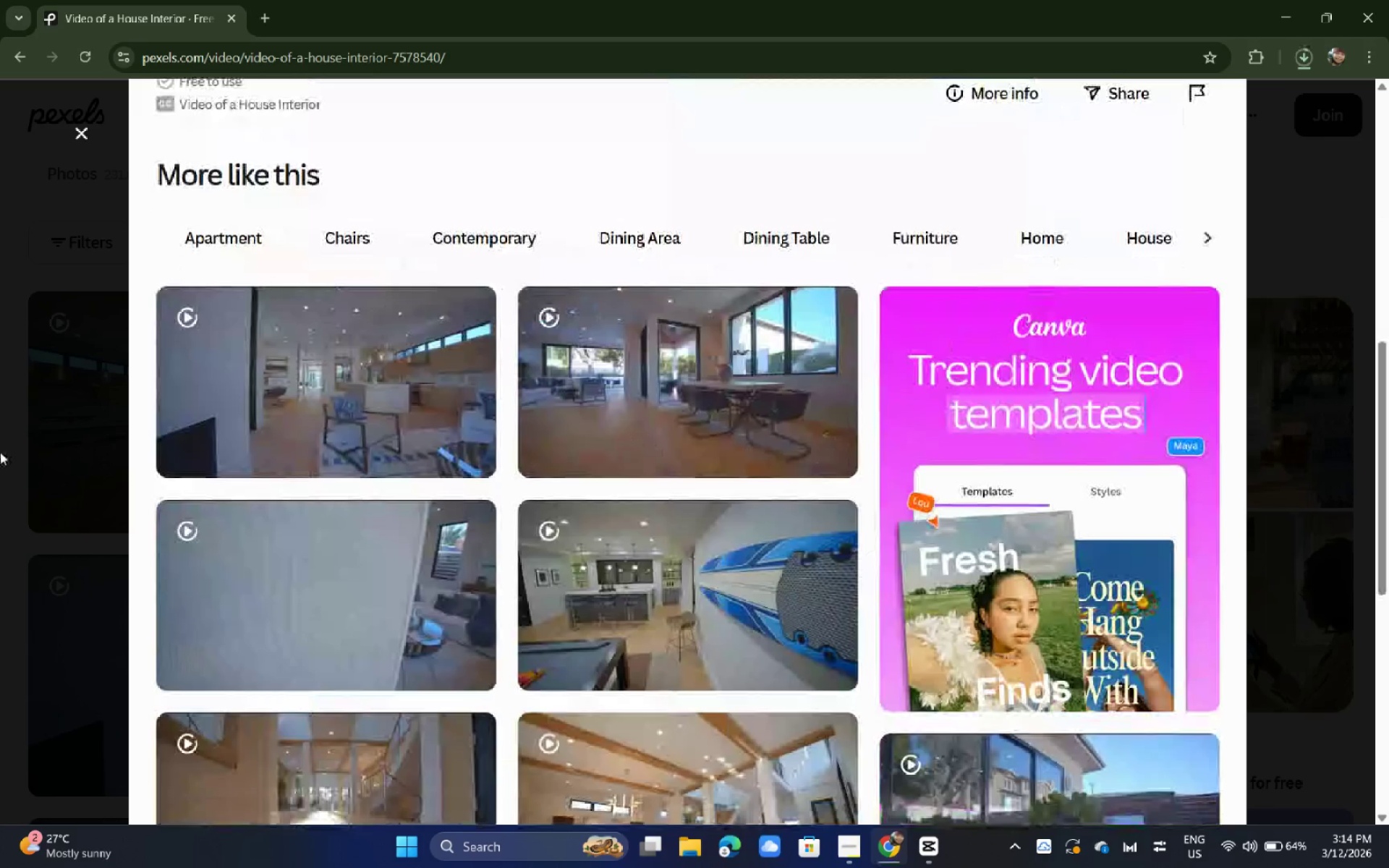 
left_click([0, 452])
 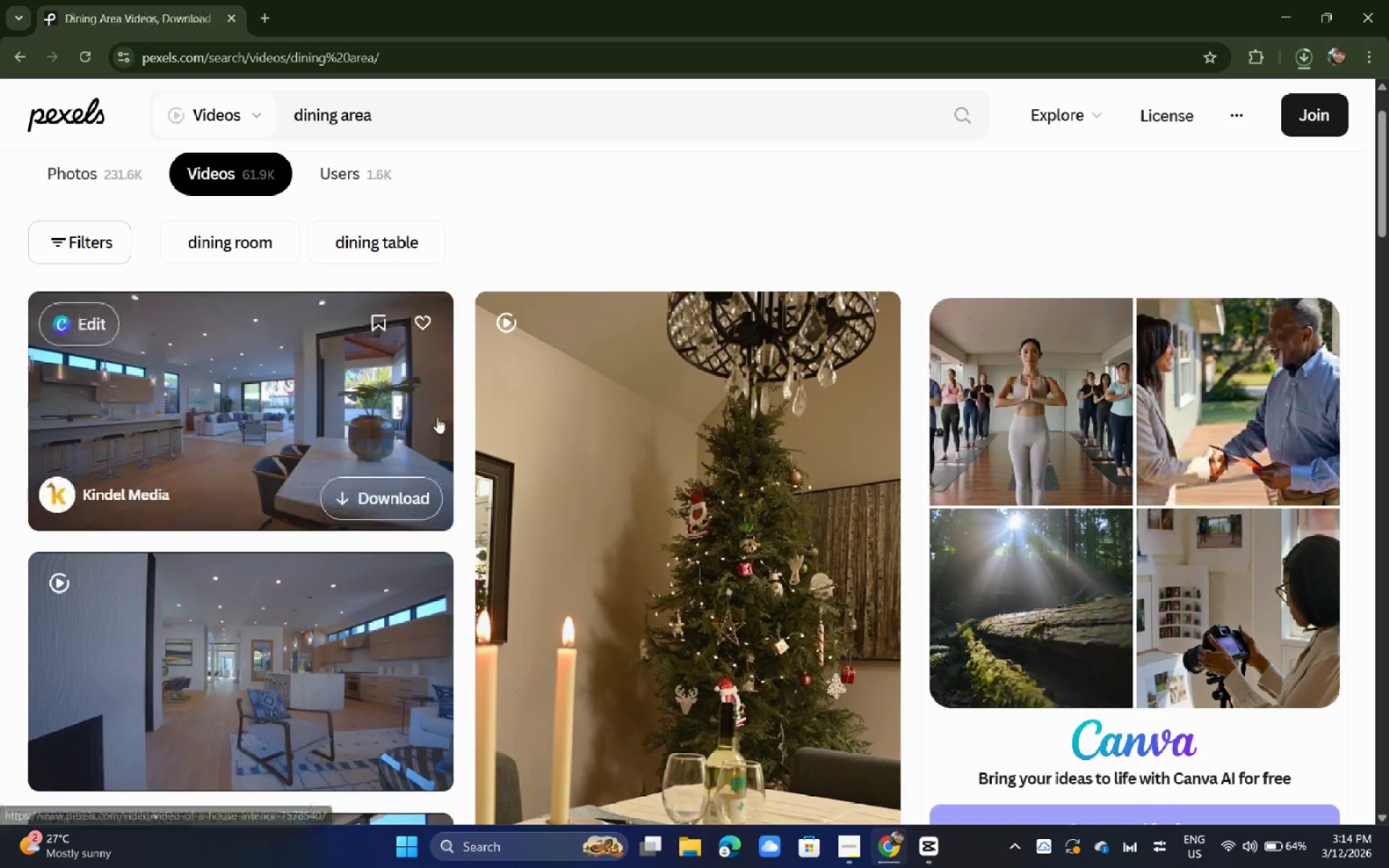 
left_click([338, 396])
 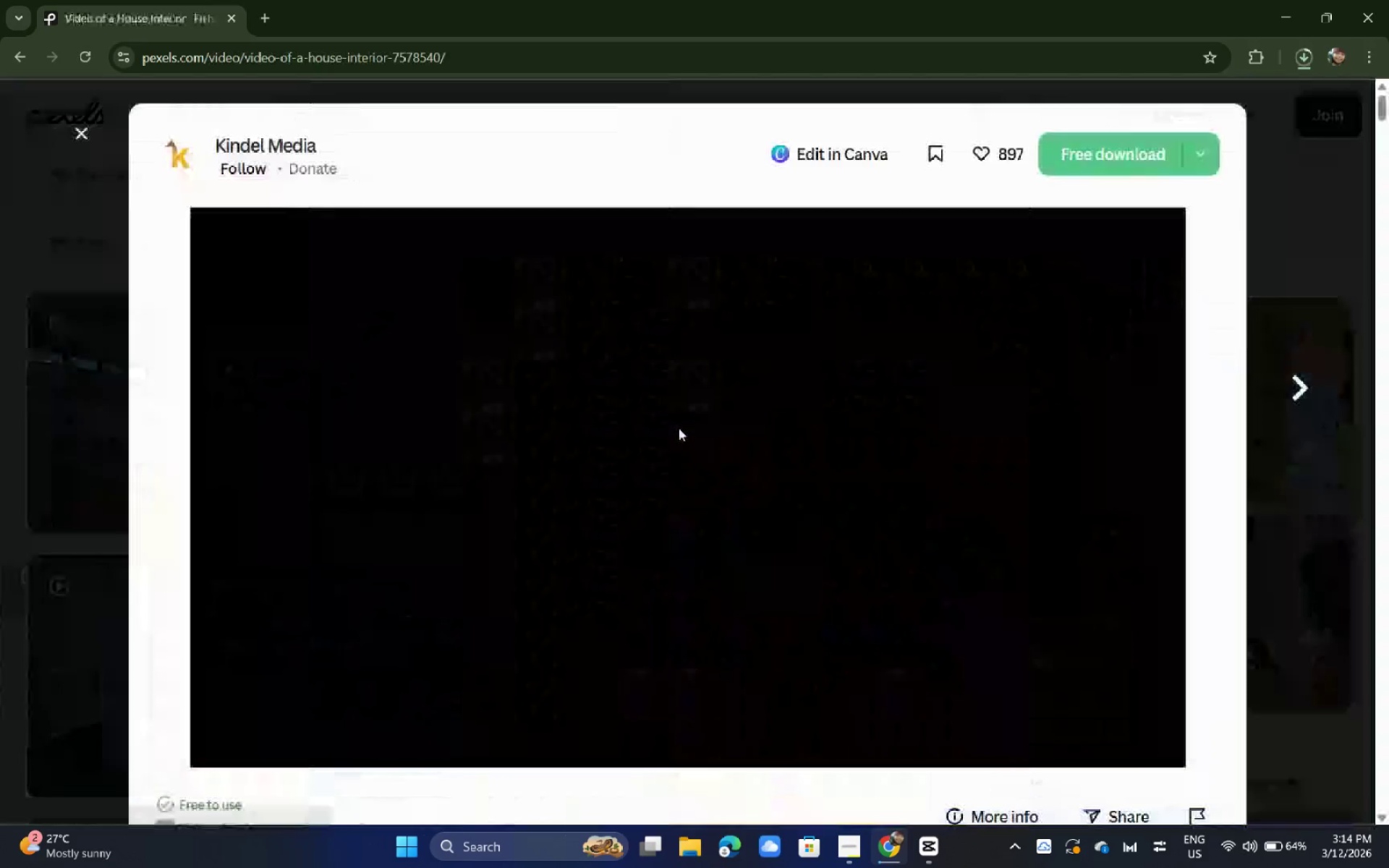 
scroll: coordinate [681, 428], scroll_direction: down, amount: 7.0
 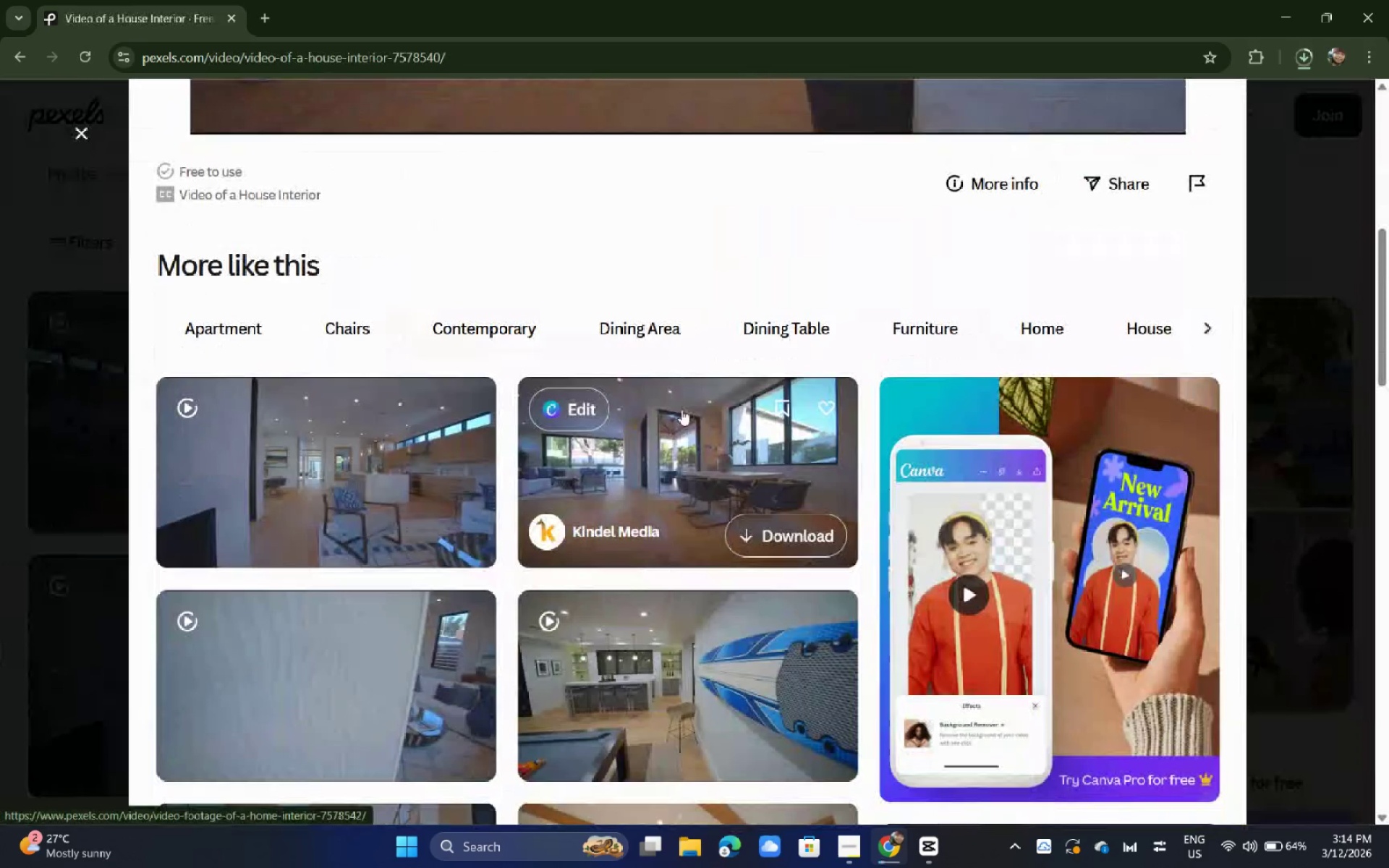 
left_click([681, 410])
 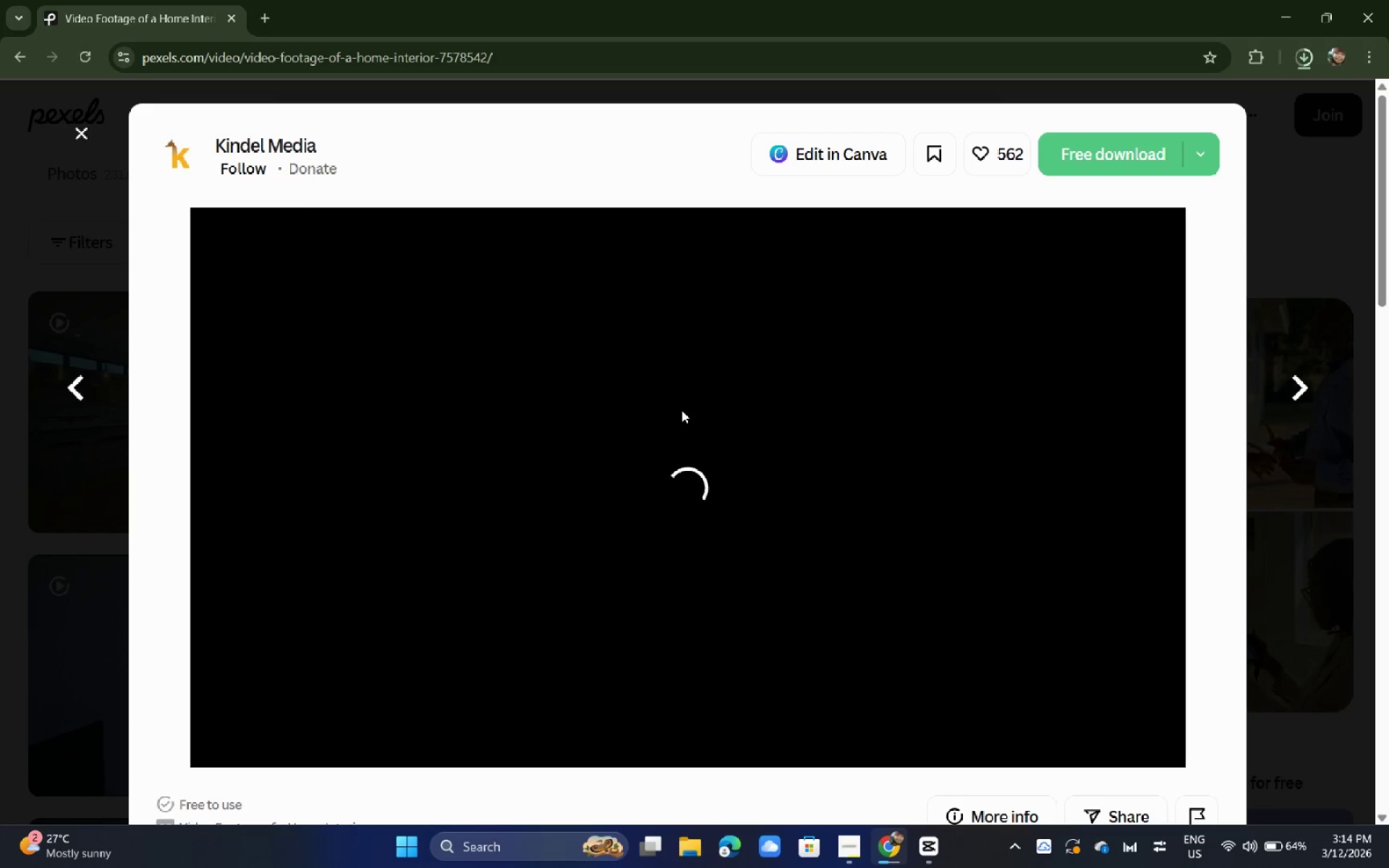 
wait(6.75)
 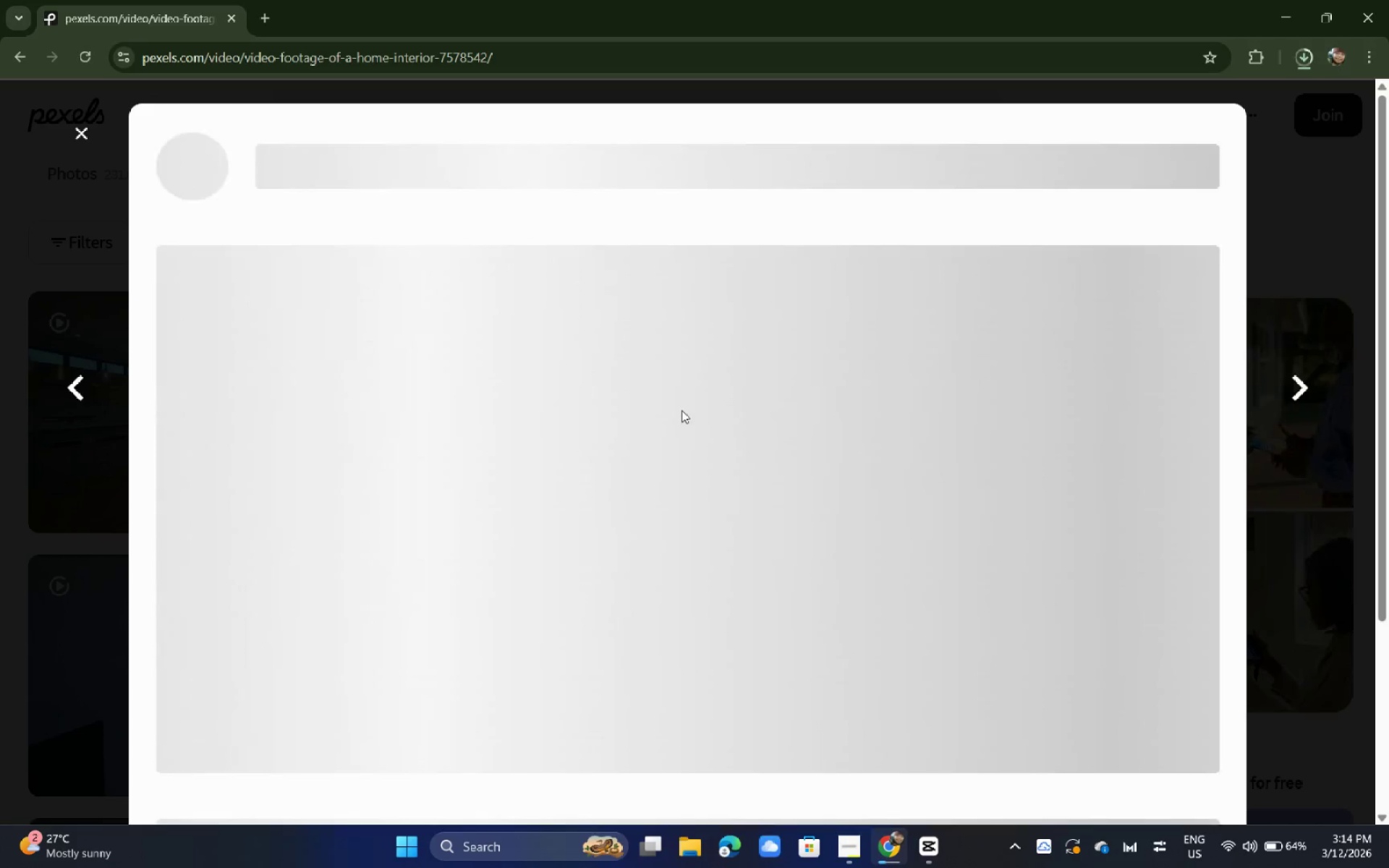 
left_click([1106, 162])
 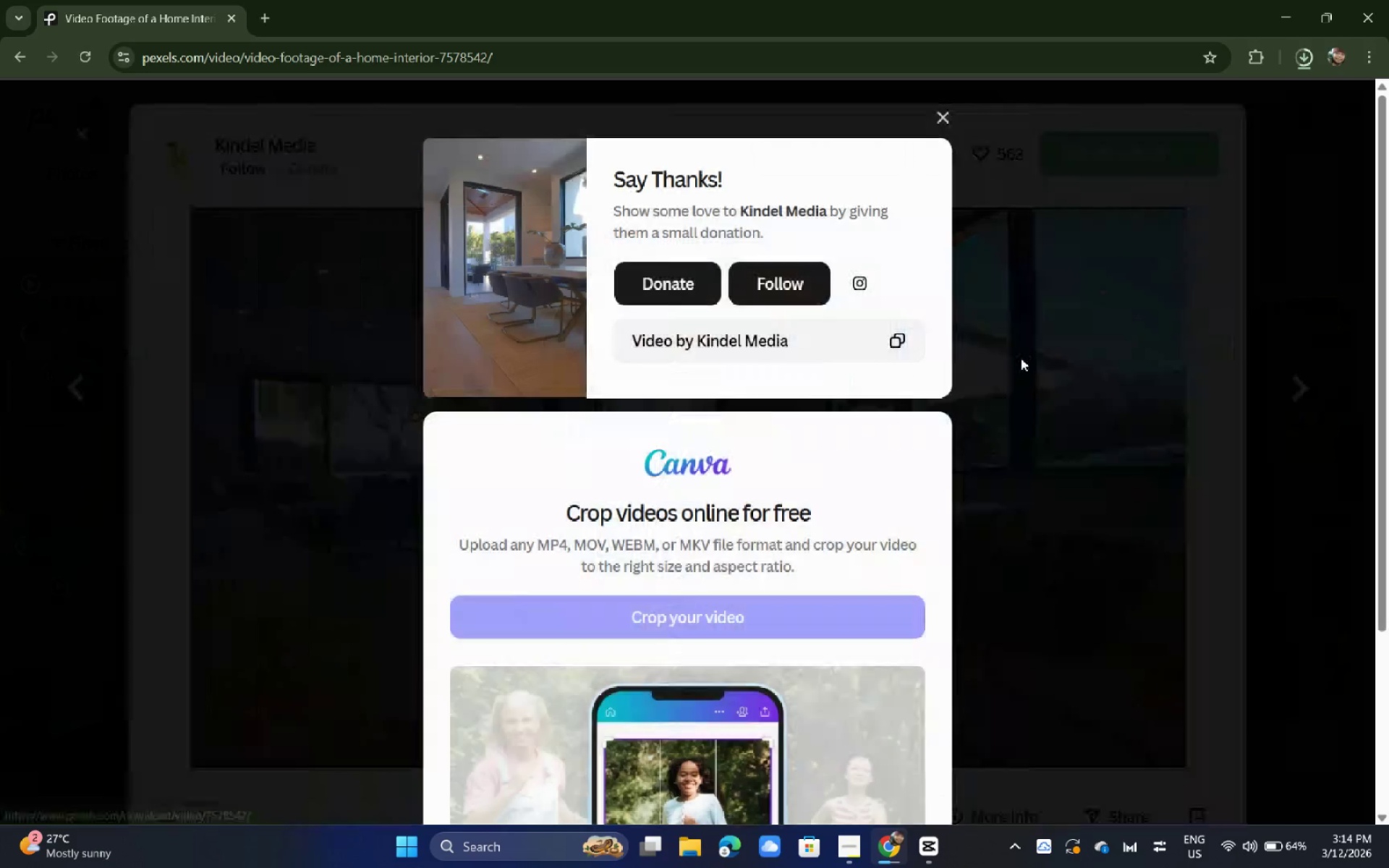 
left_click([1021, 358])
 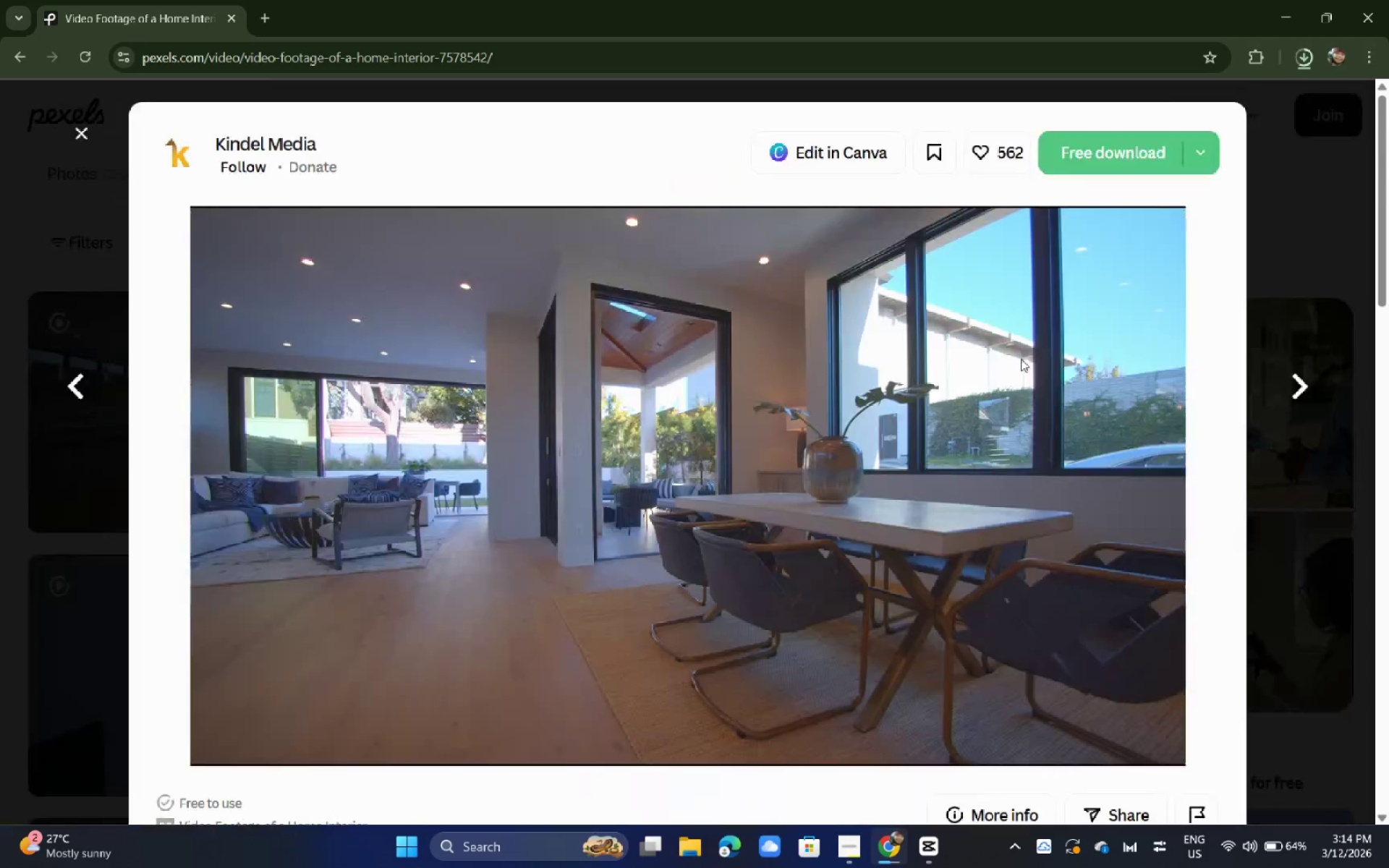 
scroll: coordinate [423, 399], scroll_direction: down, amount: 11.0
 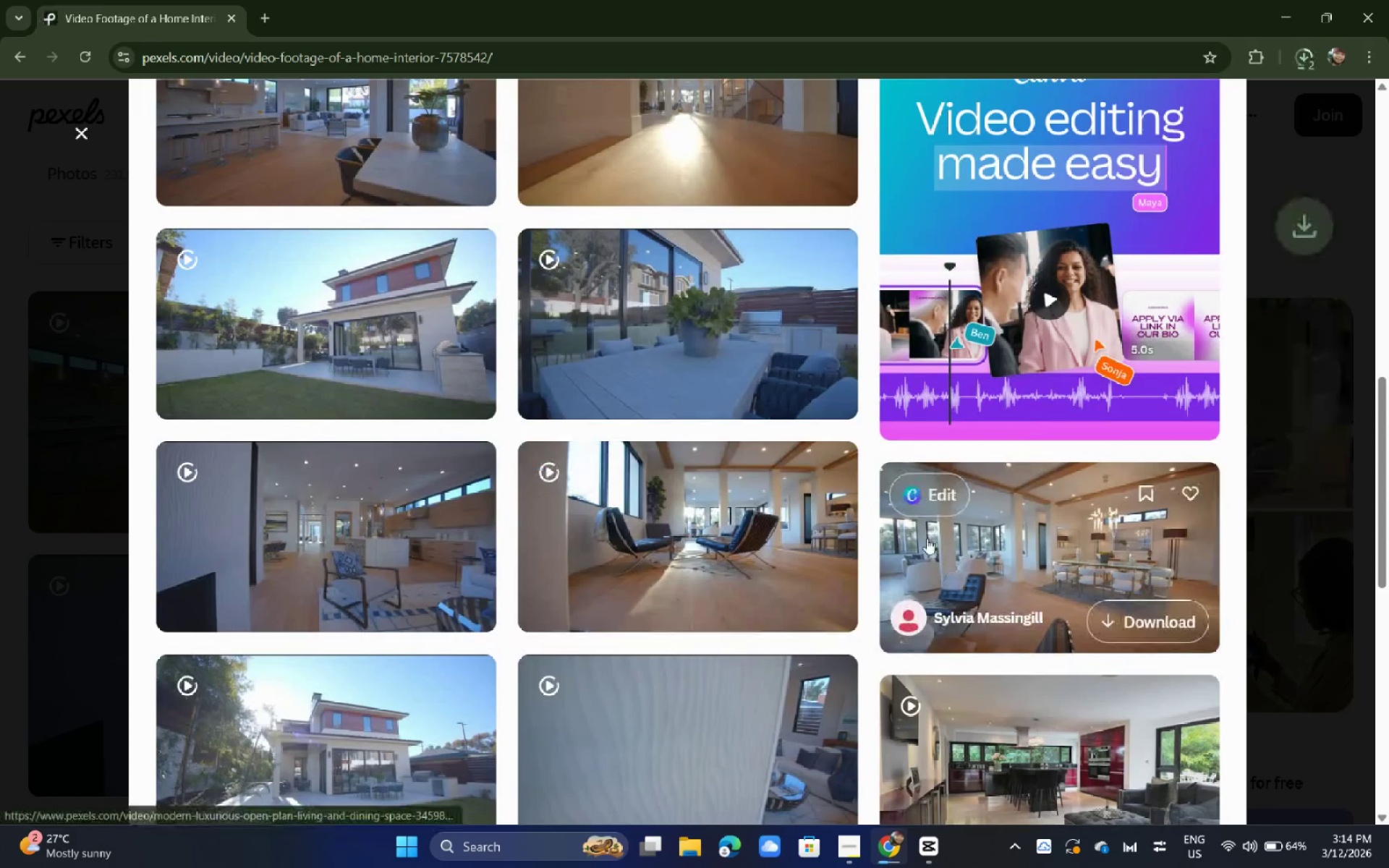 
left_click([933, 548])